 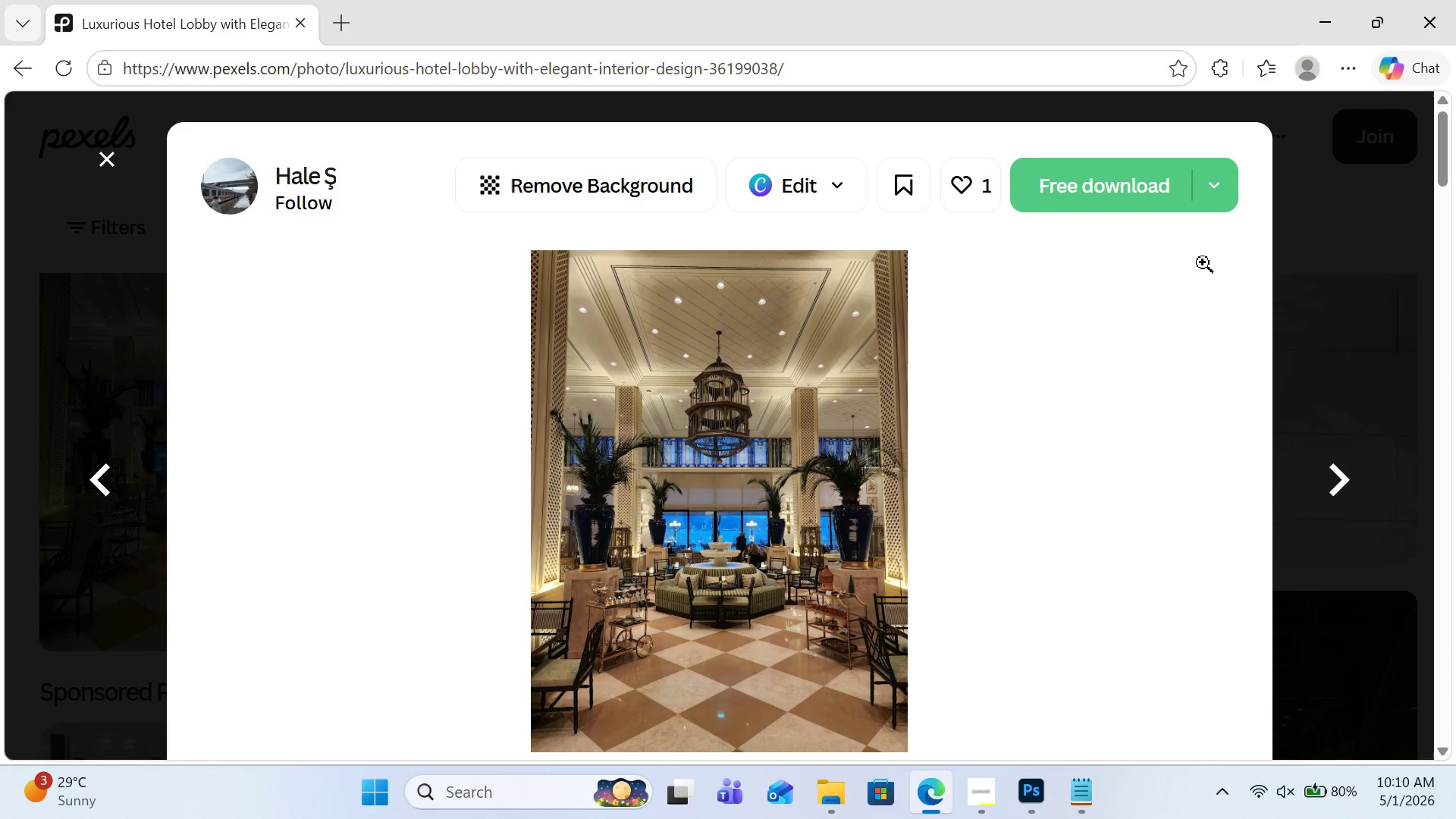 
left_click([103, 162])
 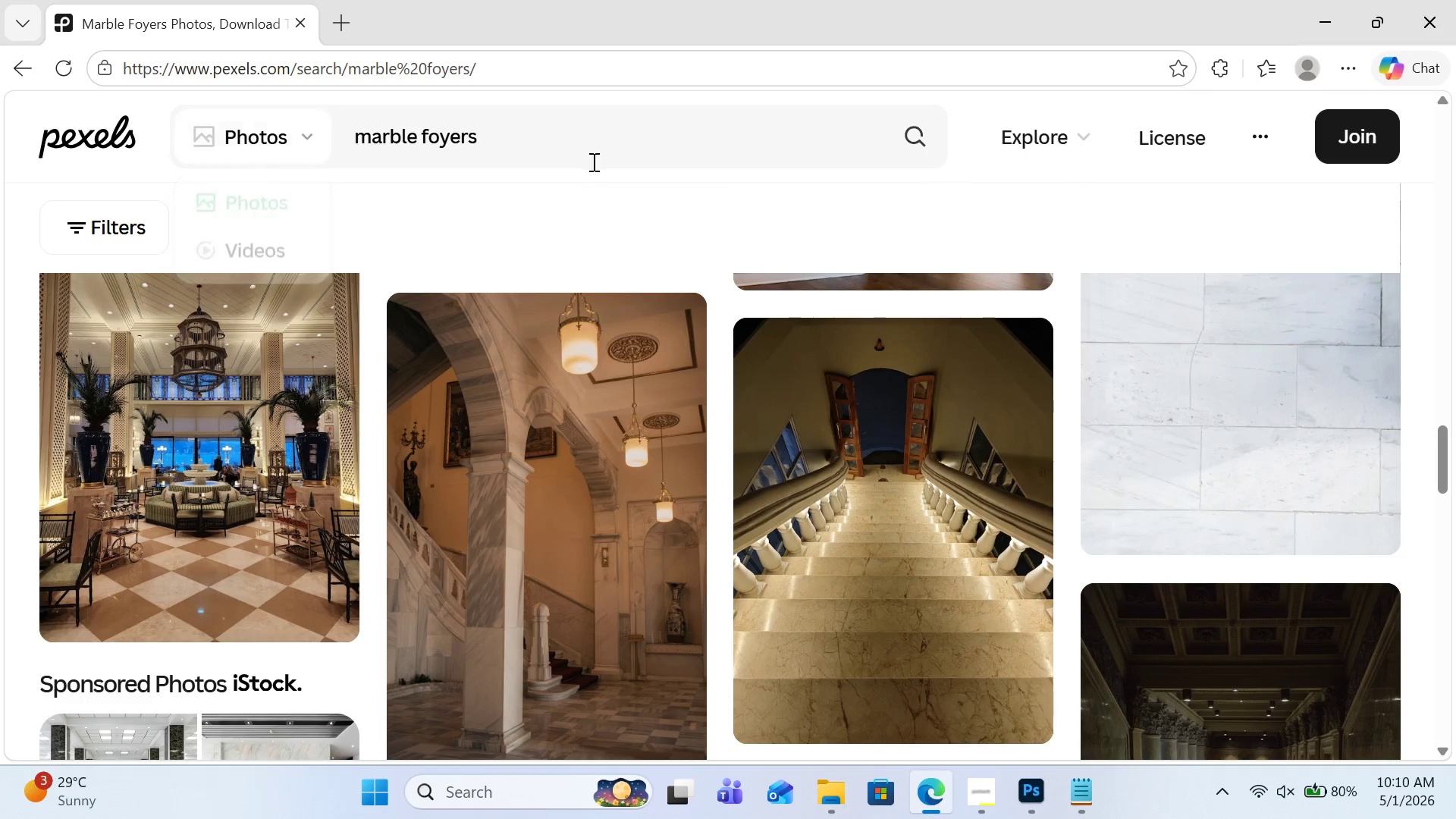 
left_click([620, 149])
 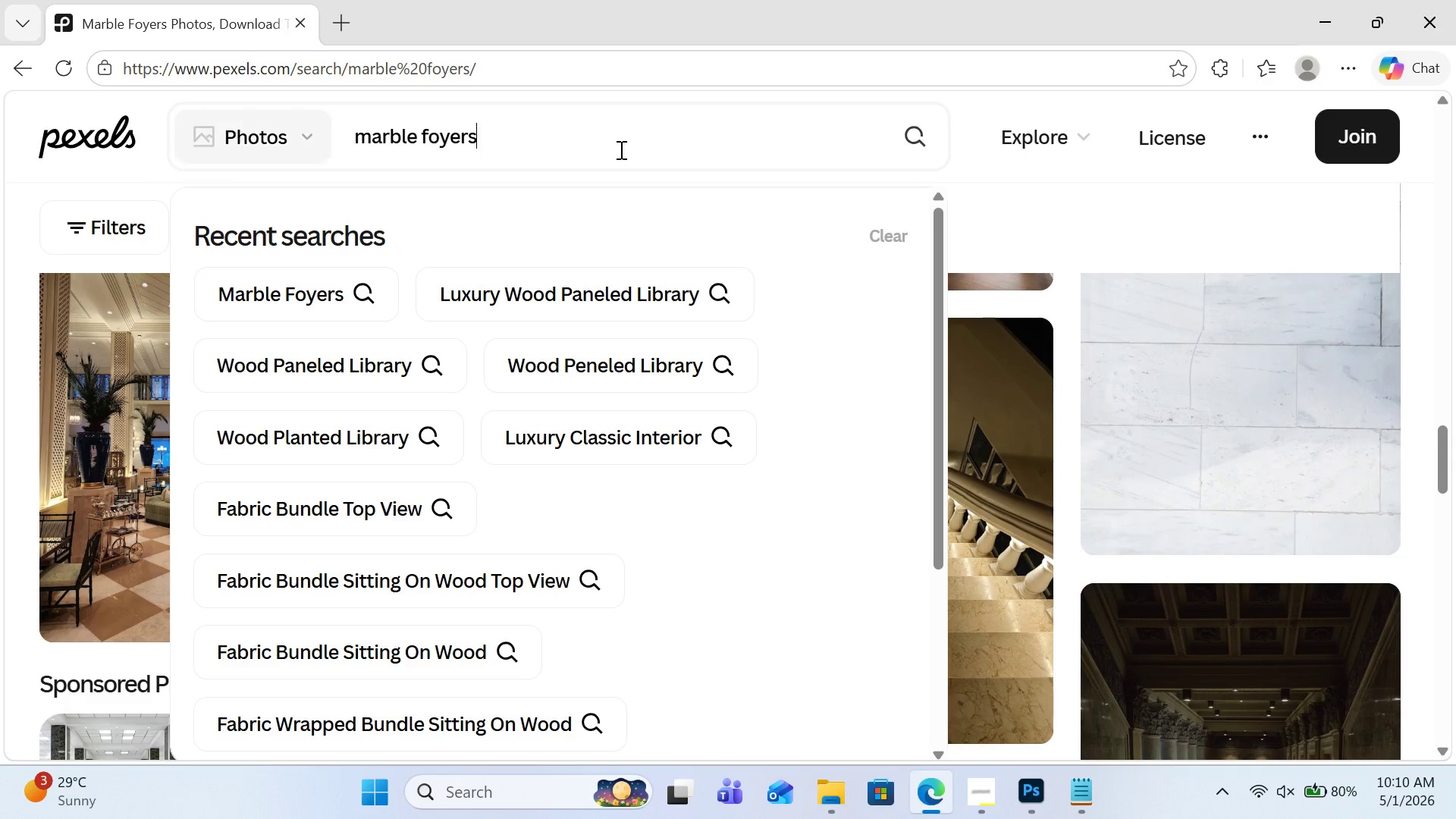 
key(Control+ControlLeft)
 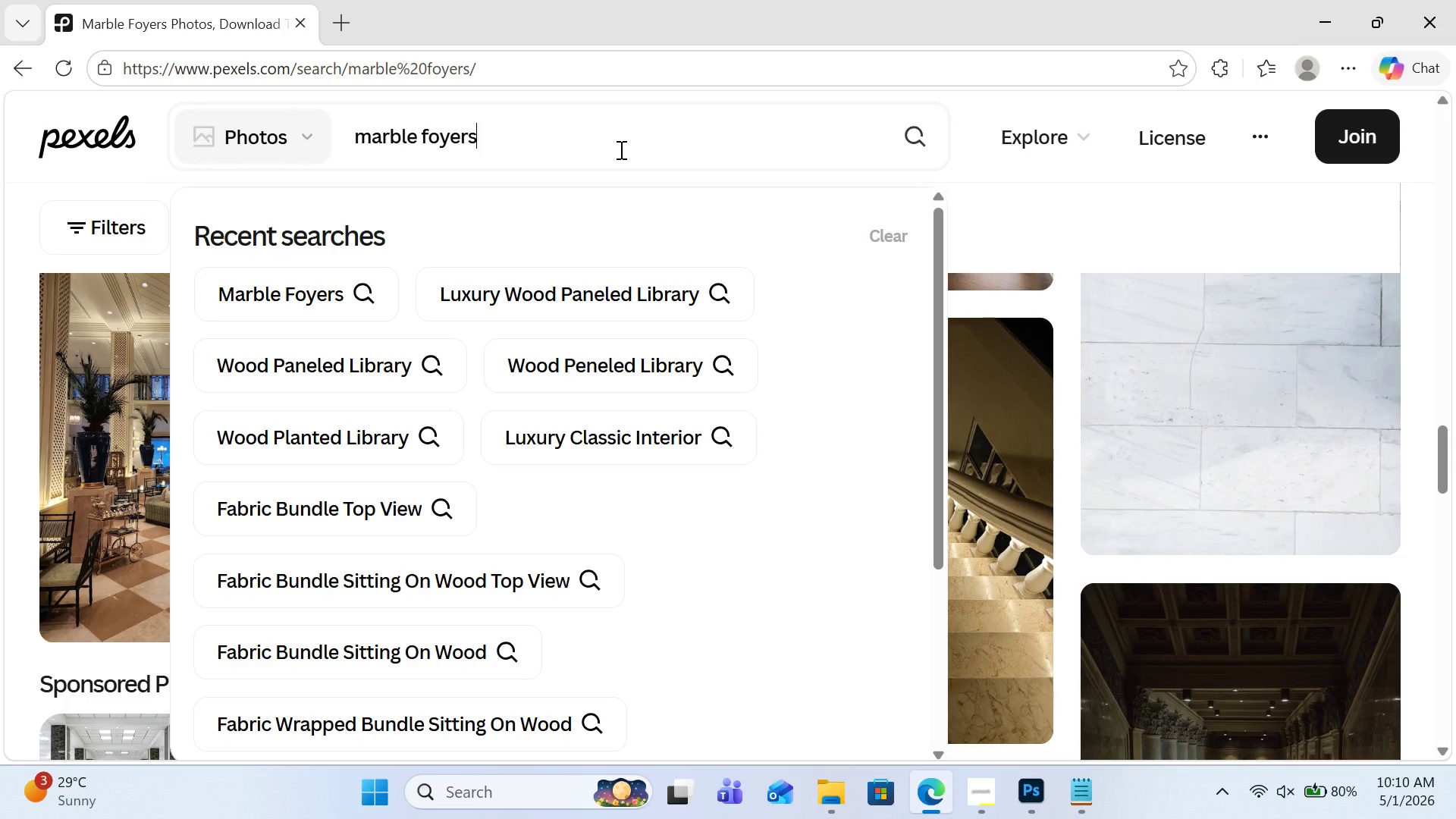 
key(Control+A)
 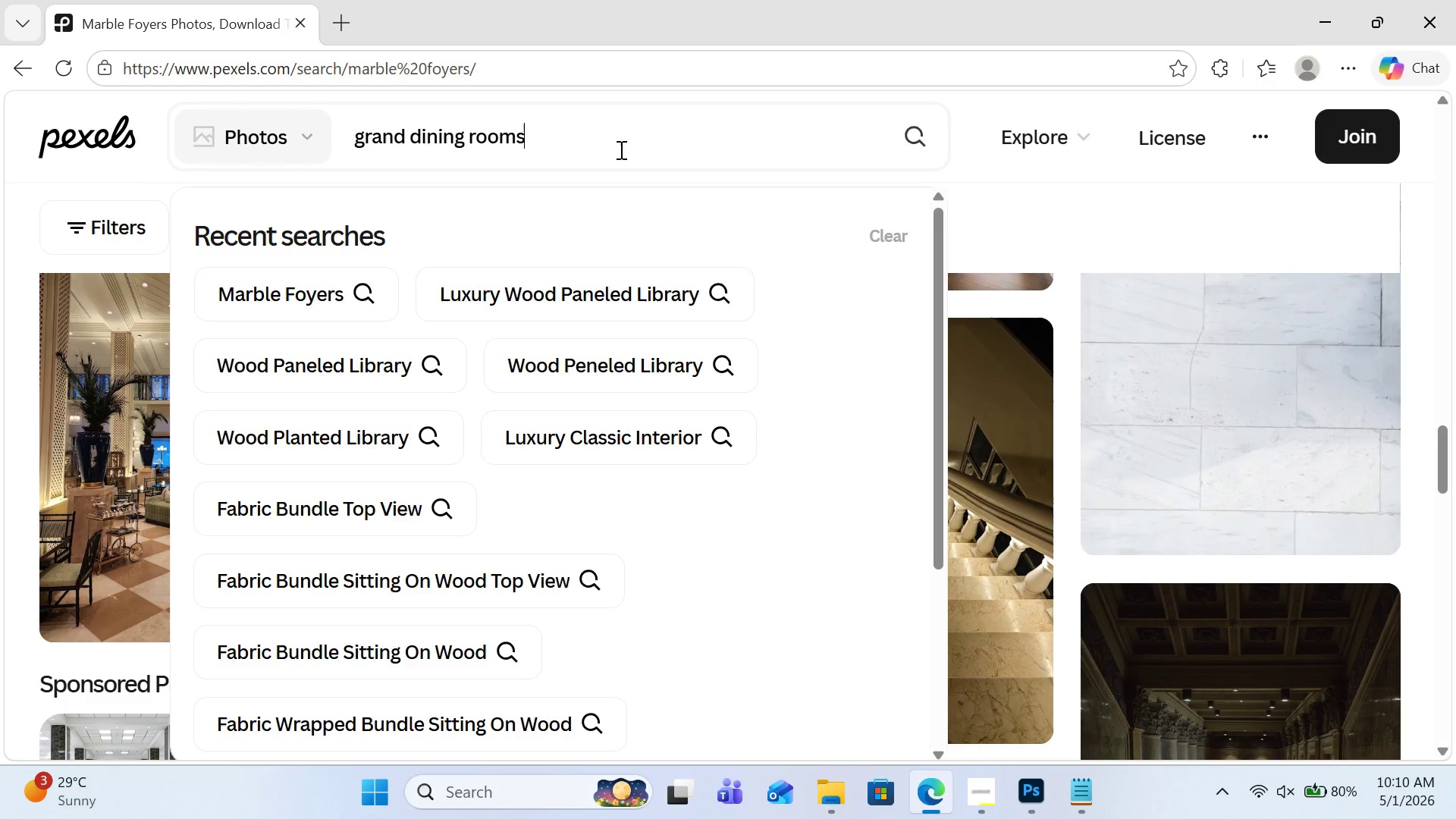 
key(Control+V)
 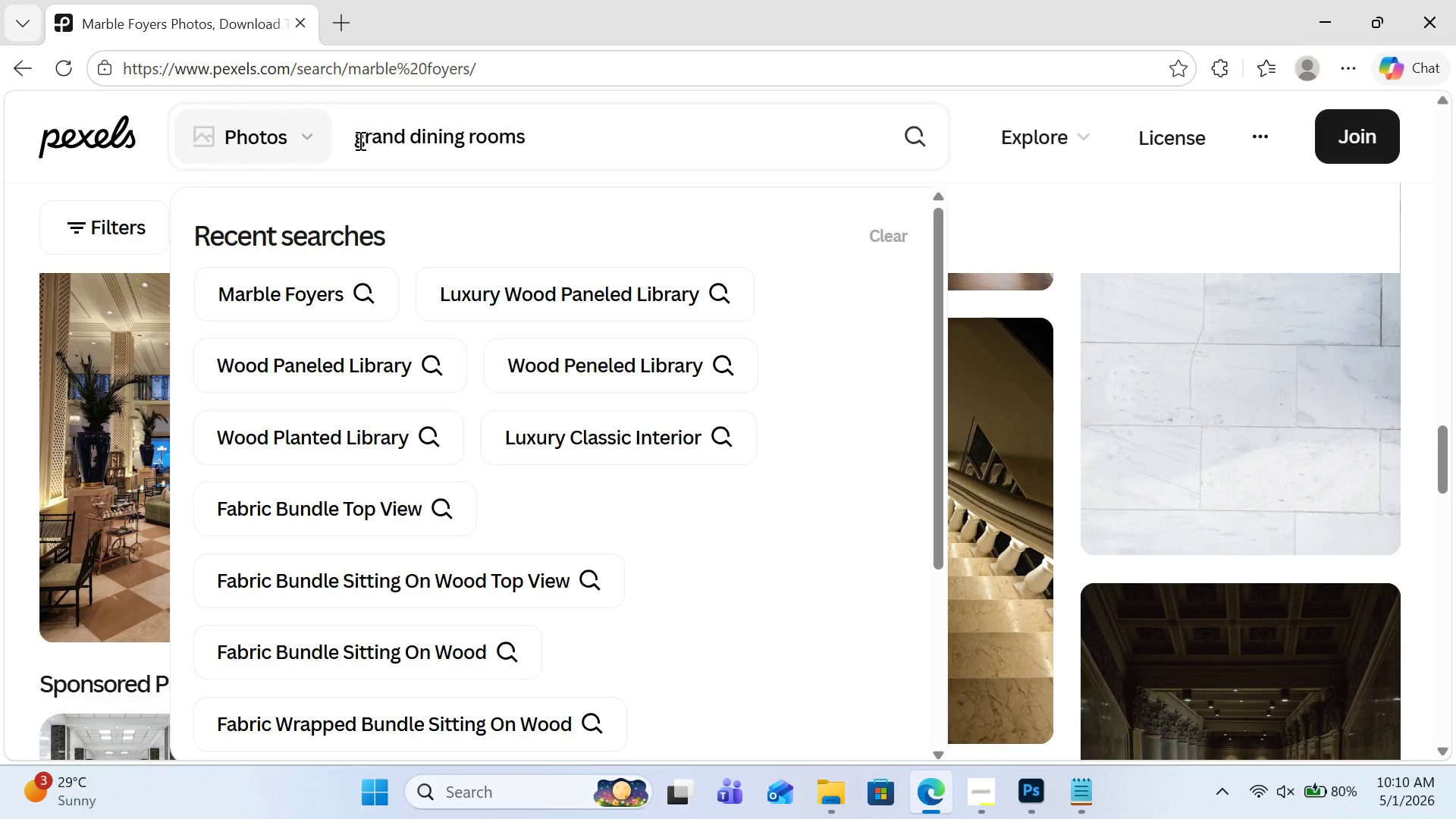 
left_click([359, 140])
 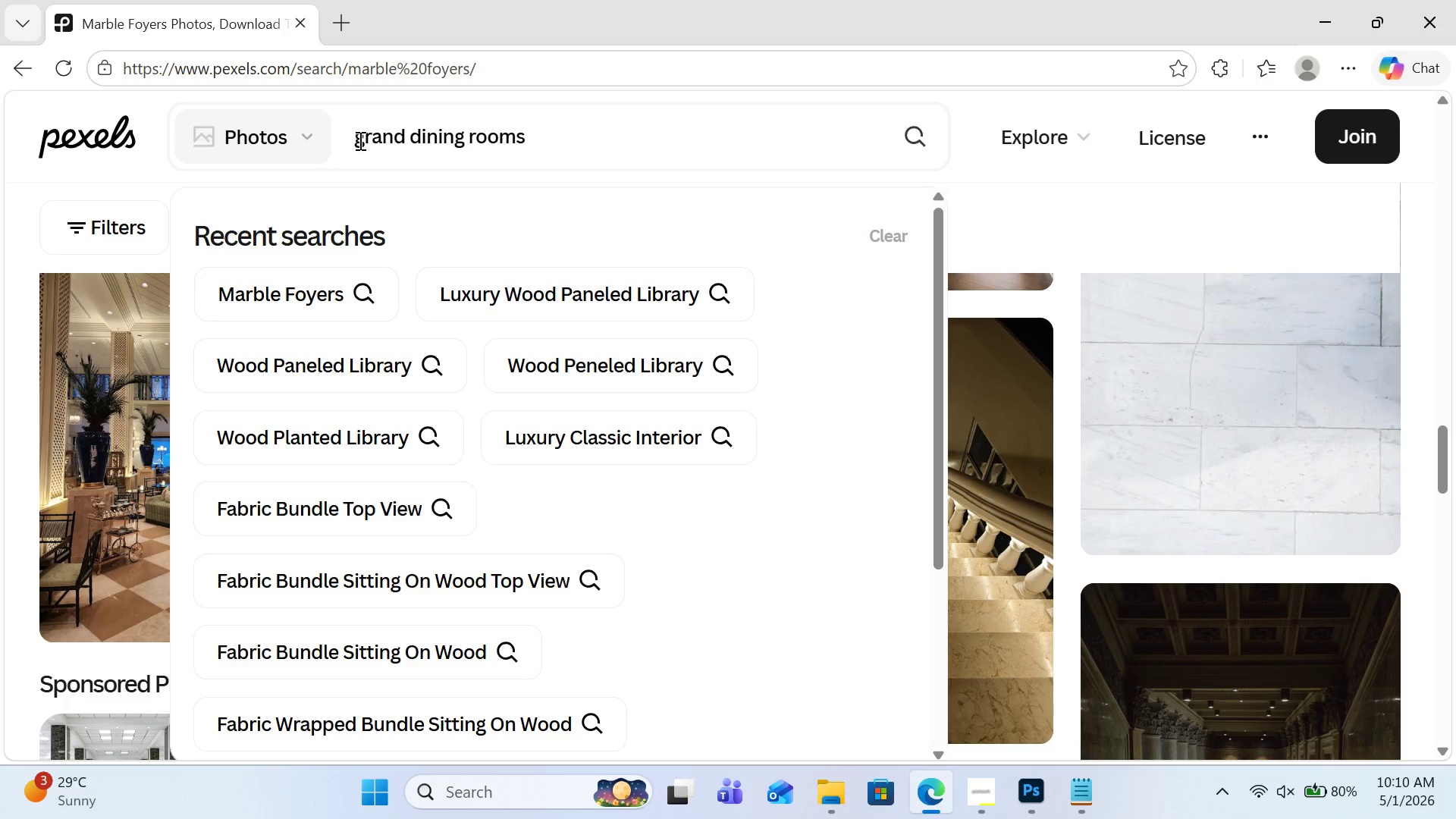 
type(luxury )
 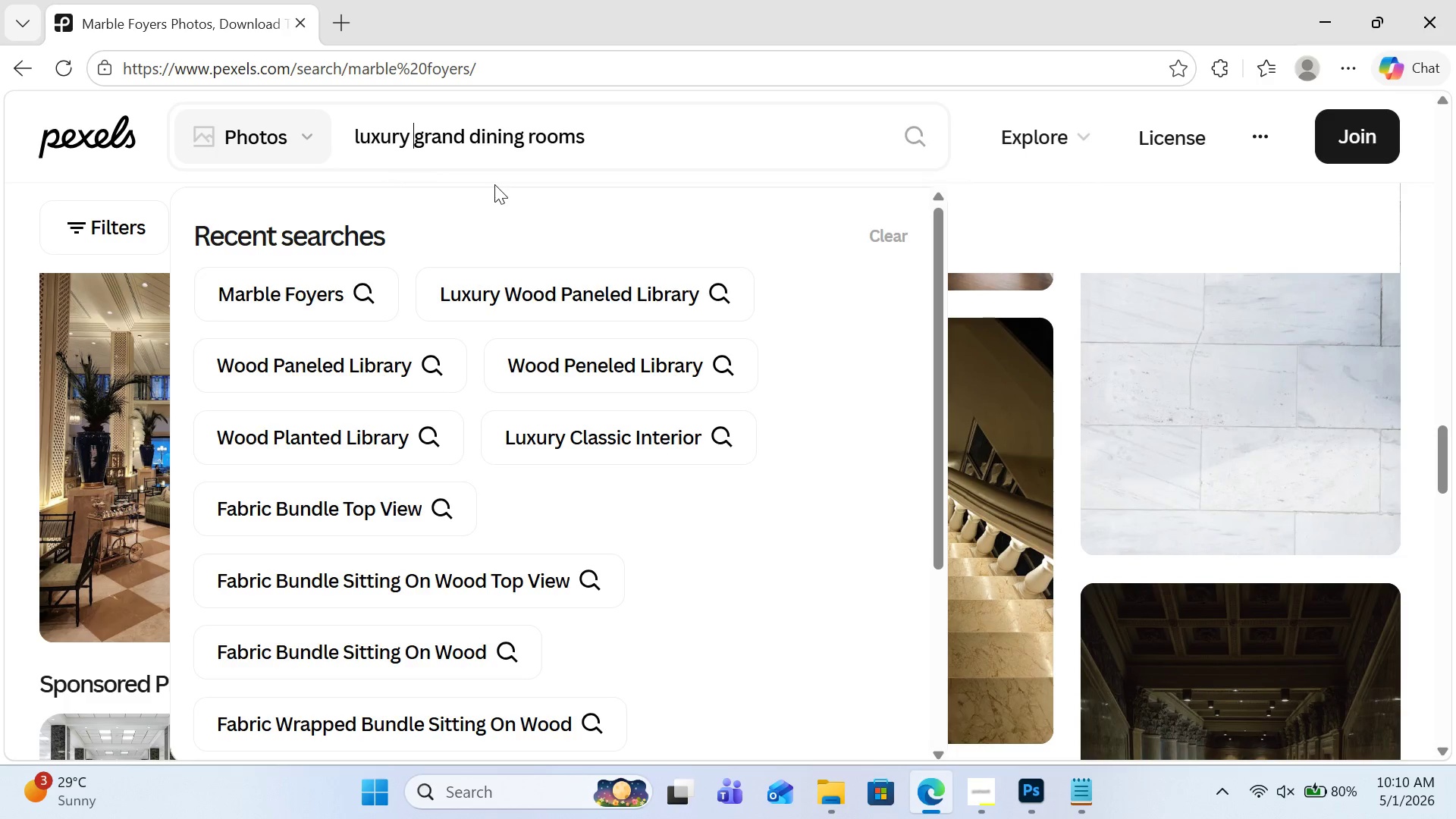 
key(Enter)
 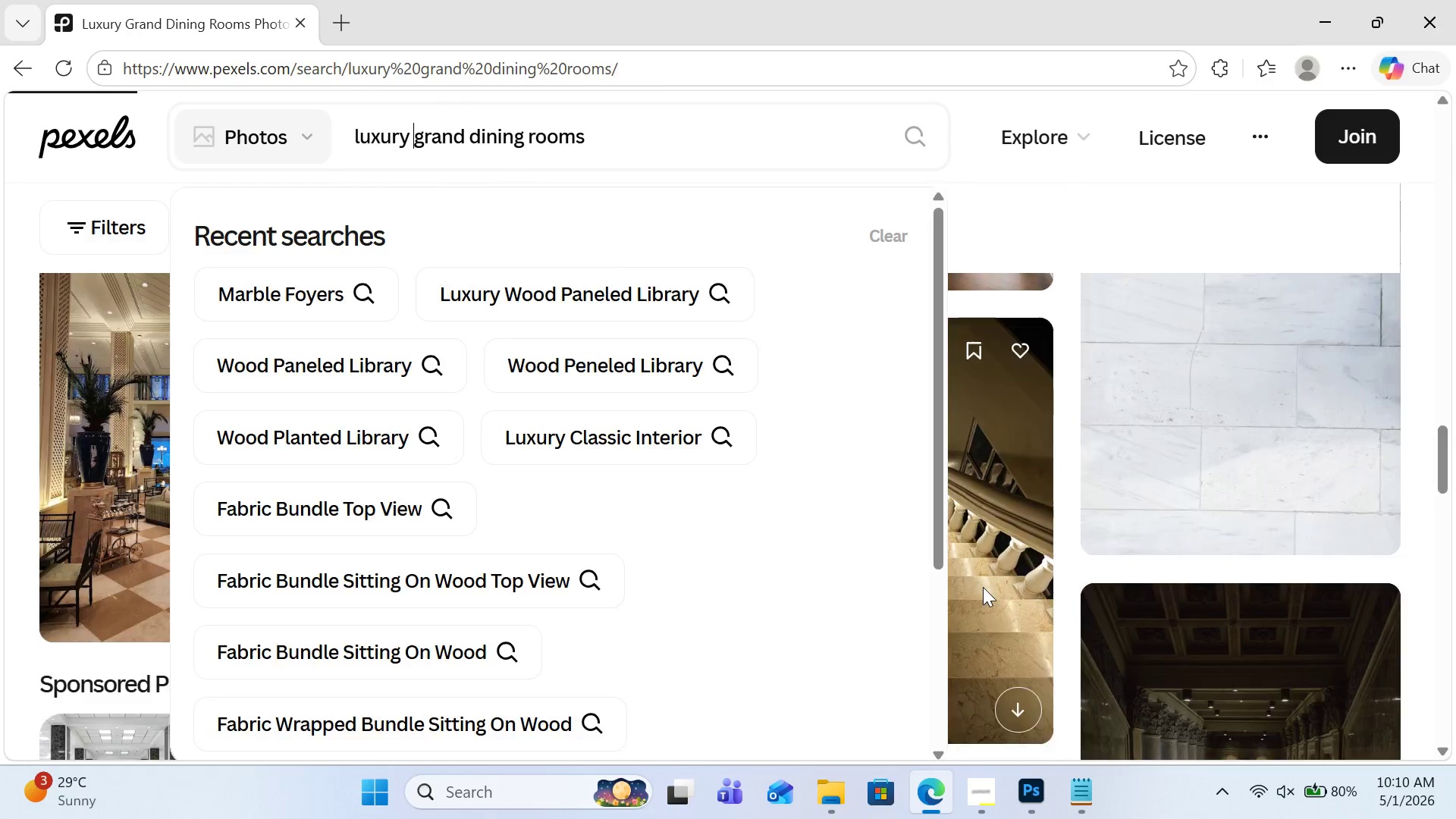 
scroll: coordinate [926, 427], scroll_direction: down, amount: 1.0
 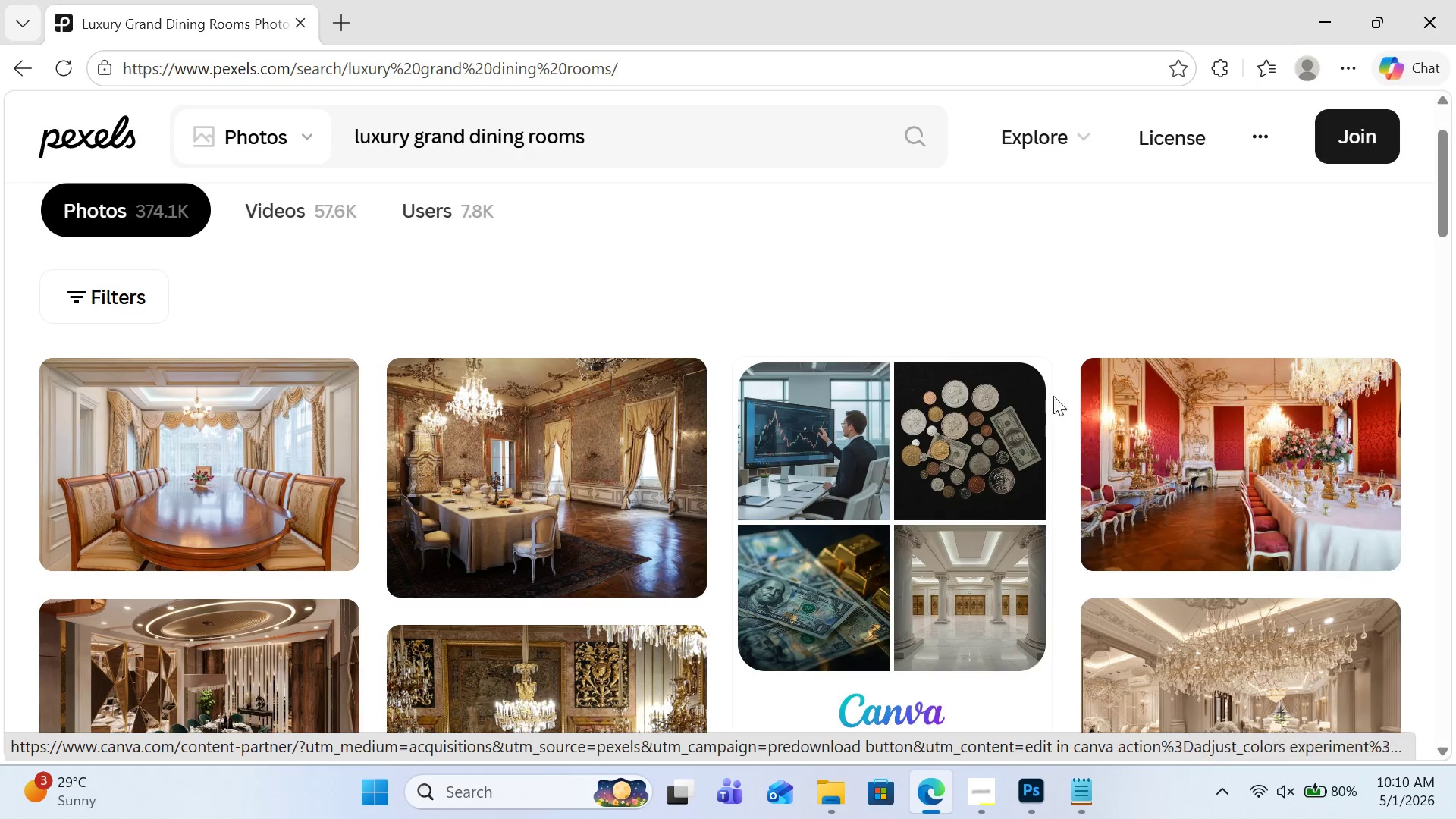 
wait(5.14)
 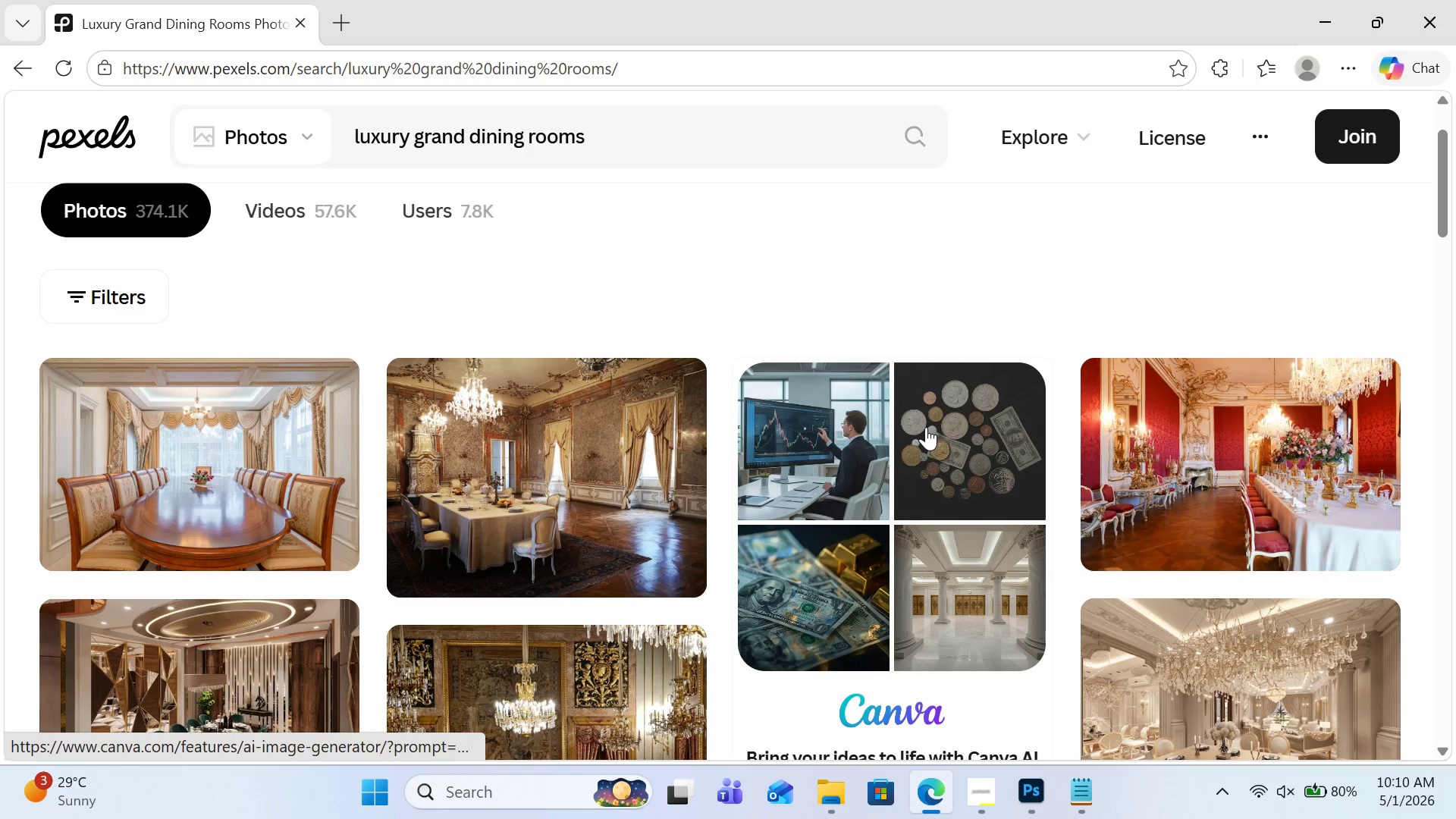 
scroll: coordinate [794, 389], scroll_direction: down, amount: 6.0
 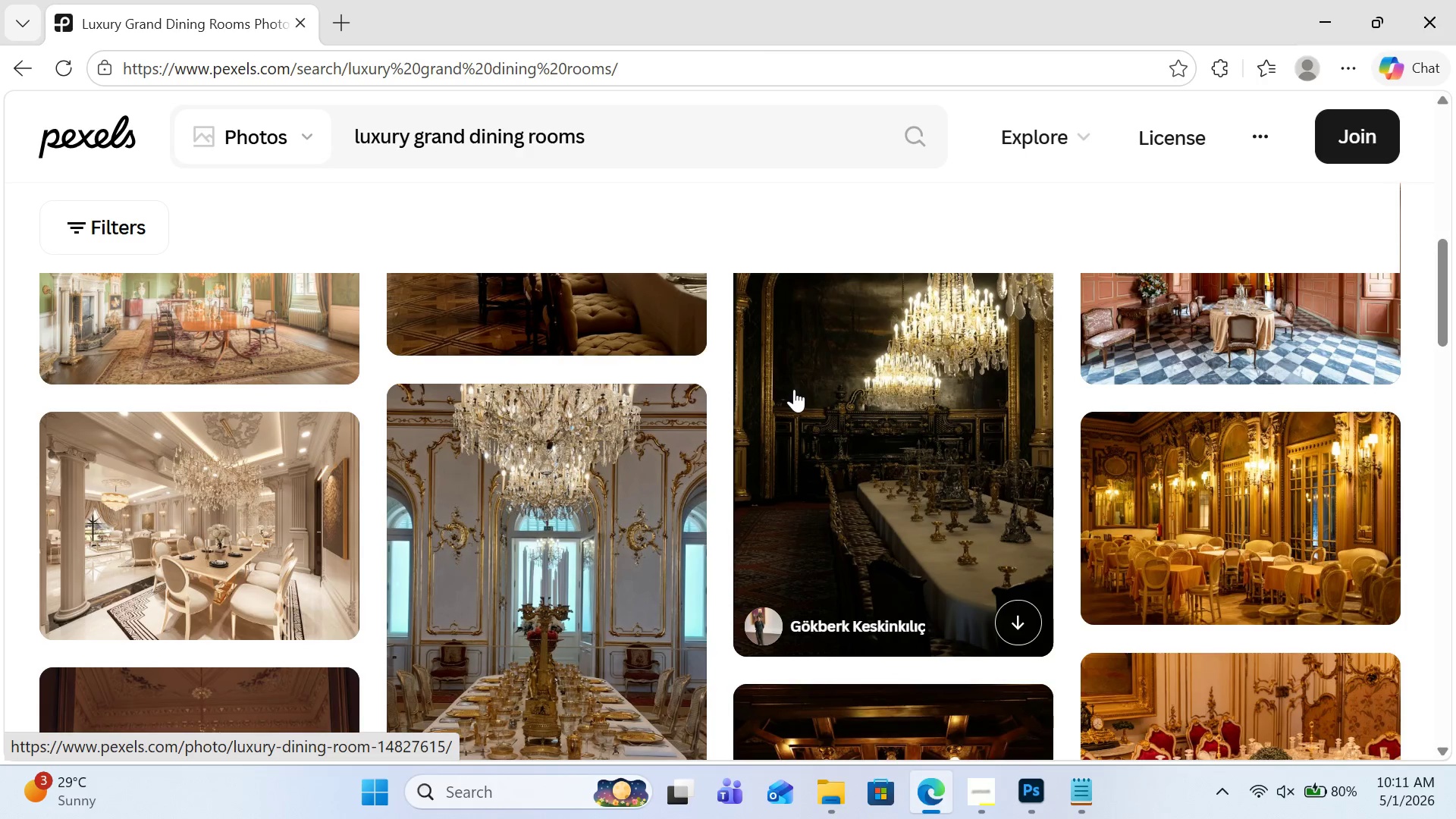 
scroll: coordinate [794, 389], scroll_direction: up, amount: 5.0
 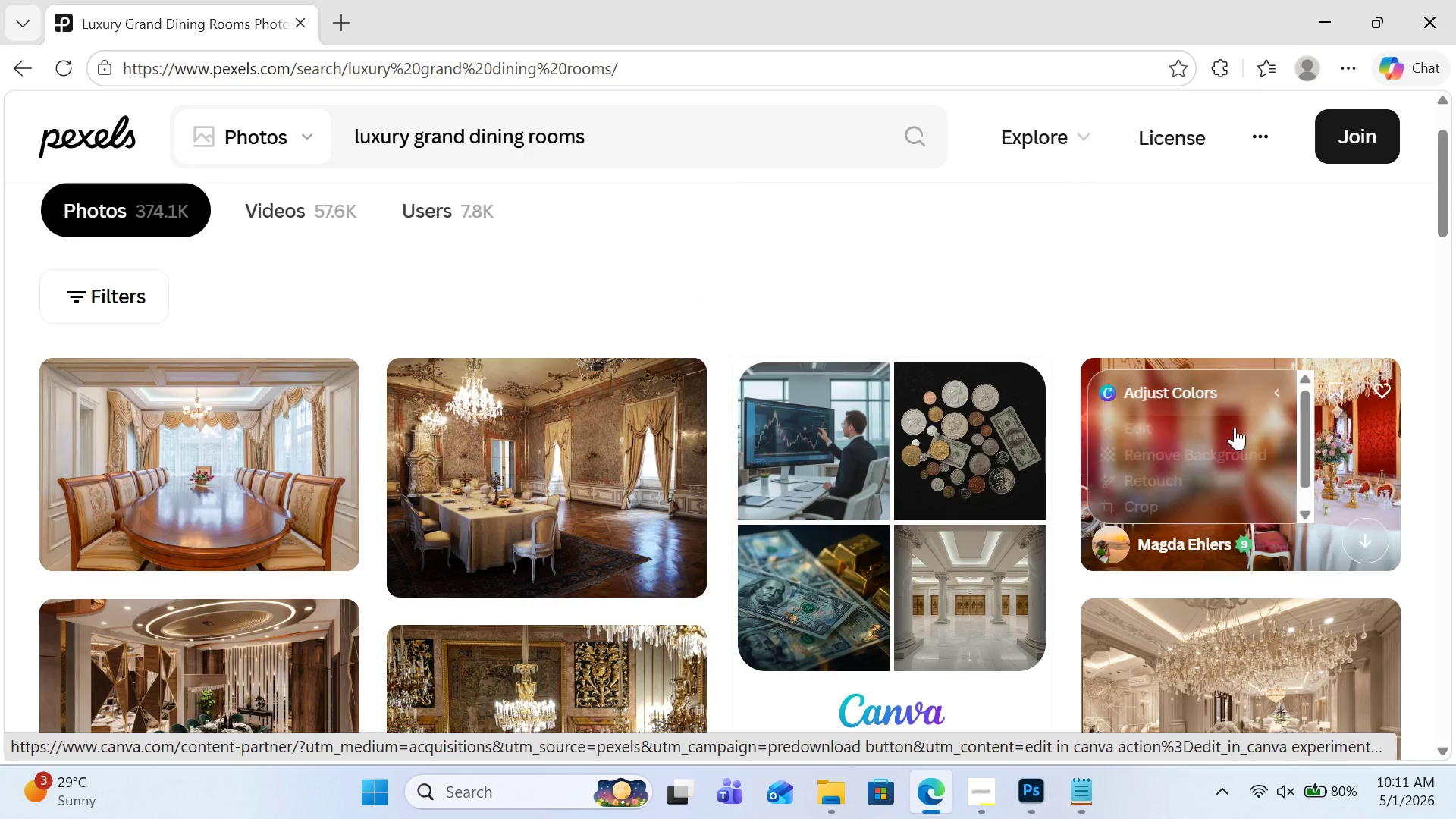 
left_click([1342, 479])
 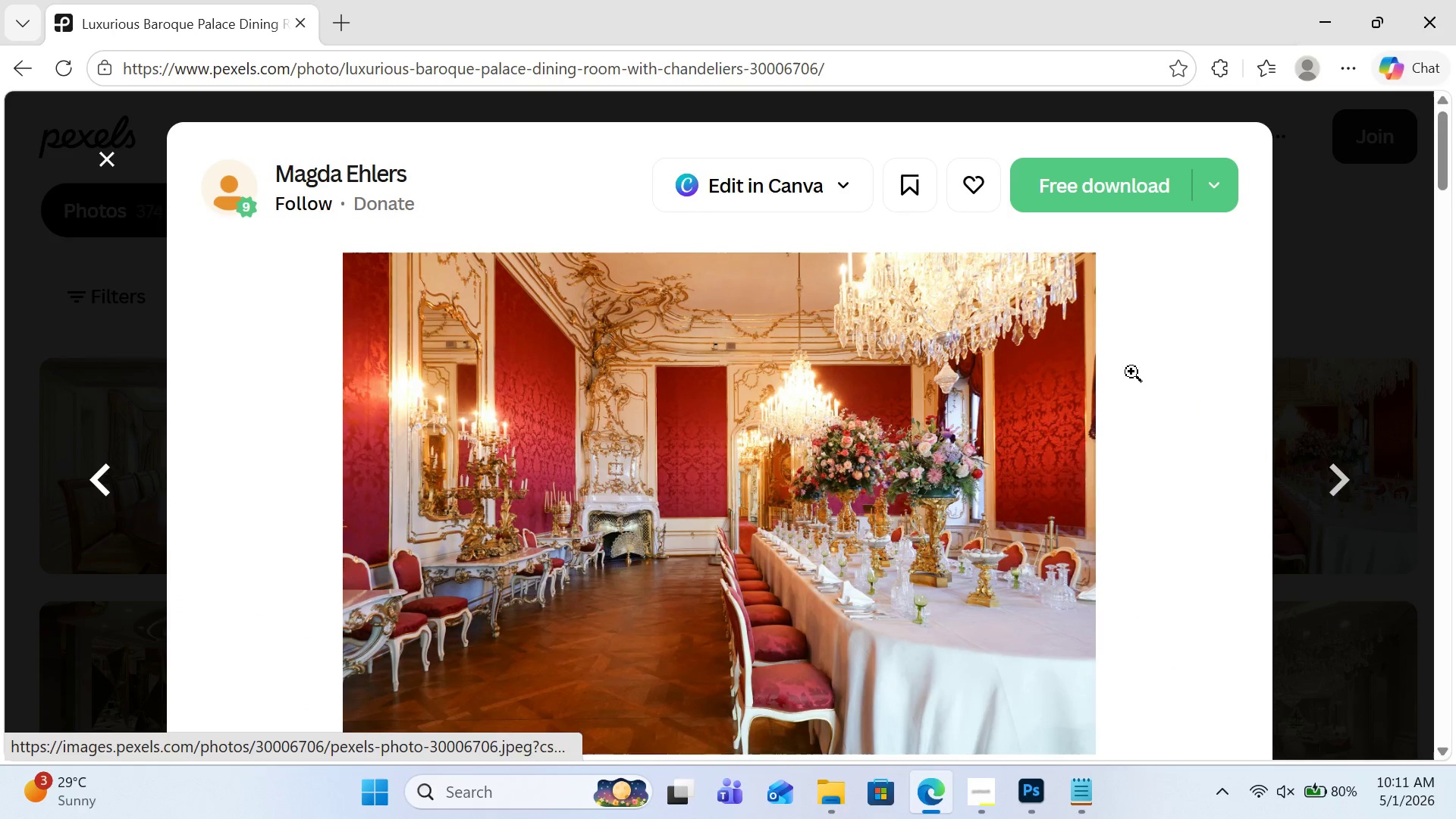 
scroll: coordinate [1112, 367], scroll_direction: down, amount: 1.0
 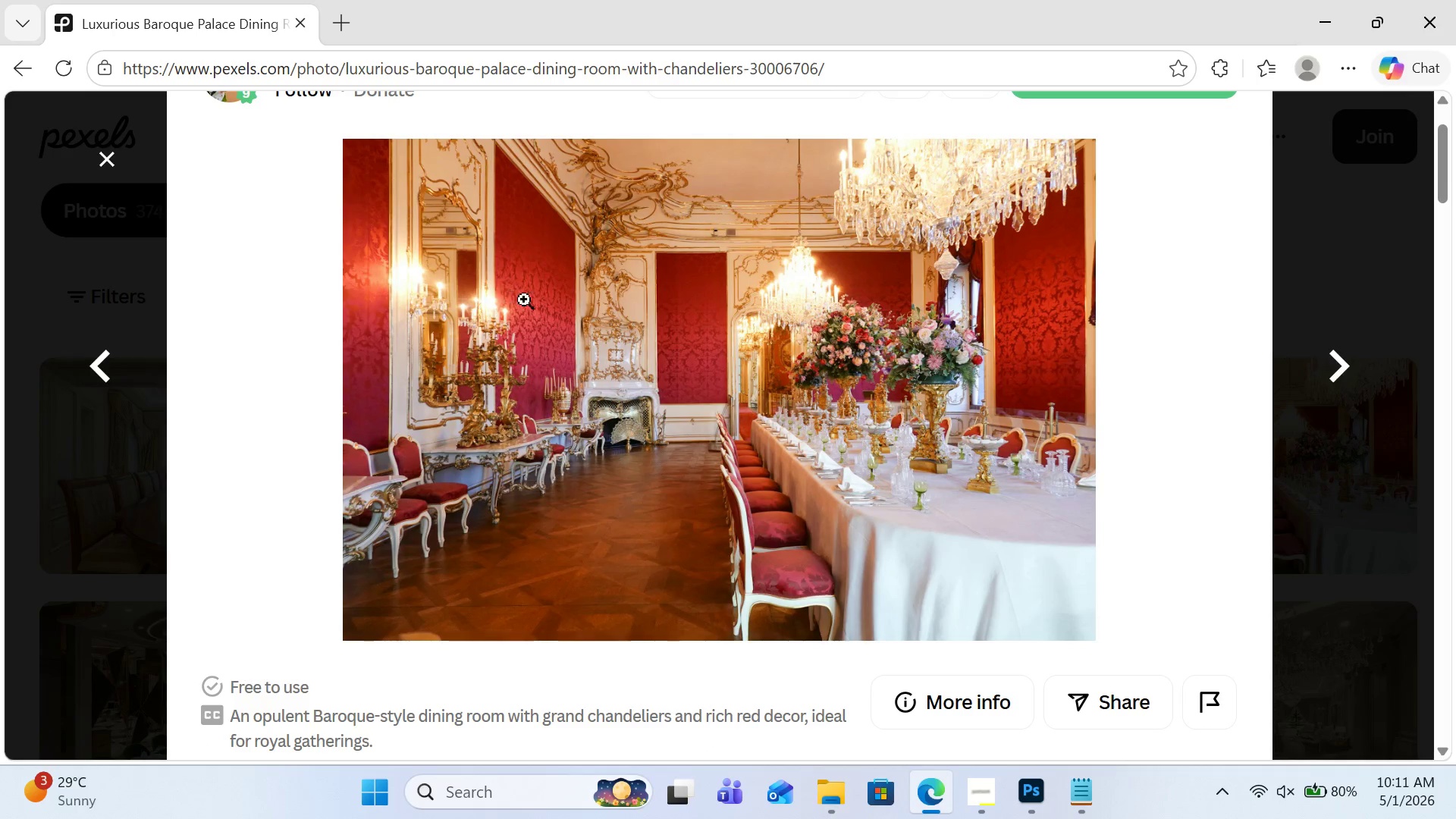 
left_click([112, 164])
 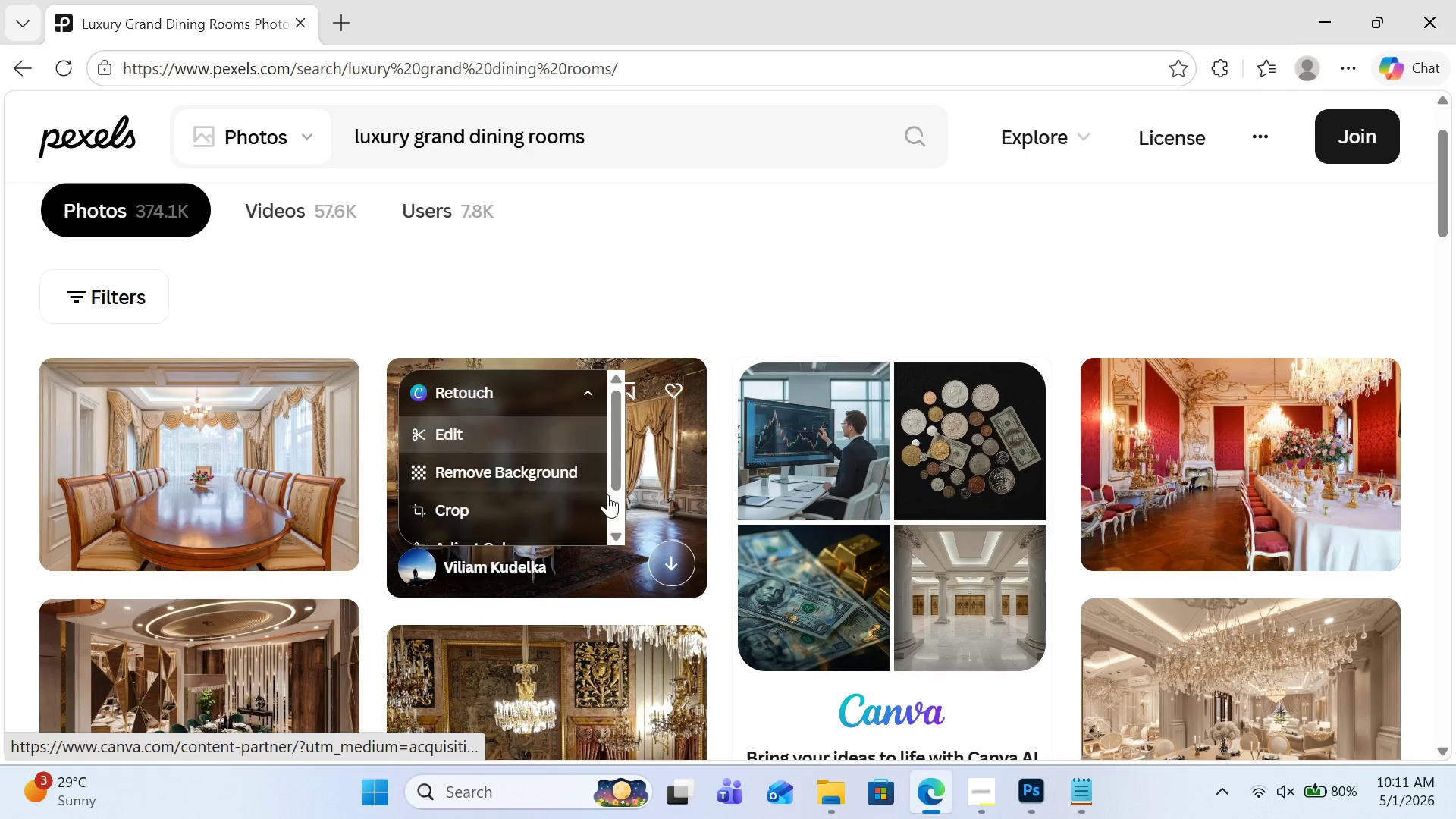 
left_click([675, 473])
 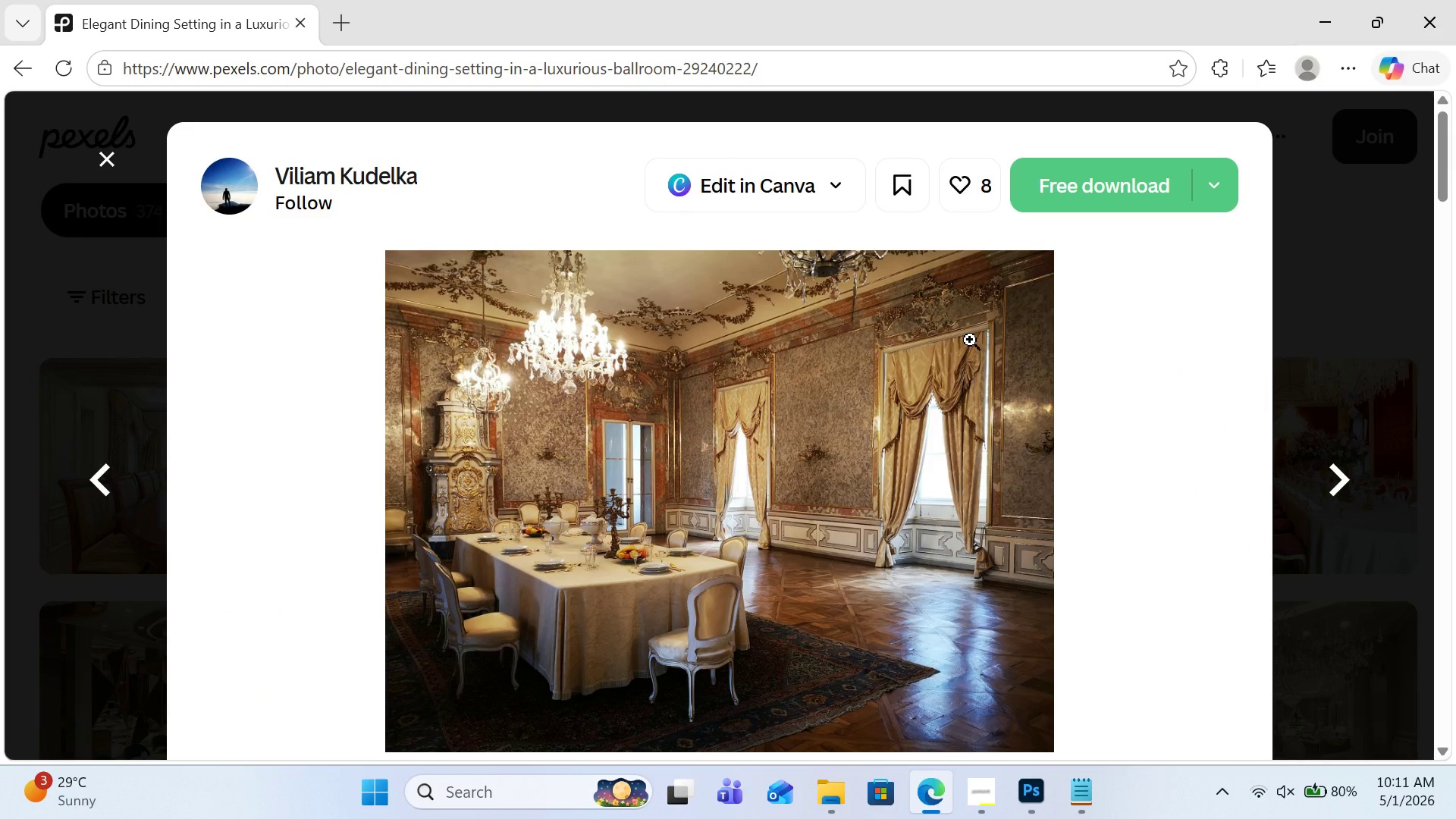 
wait(6.11)
 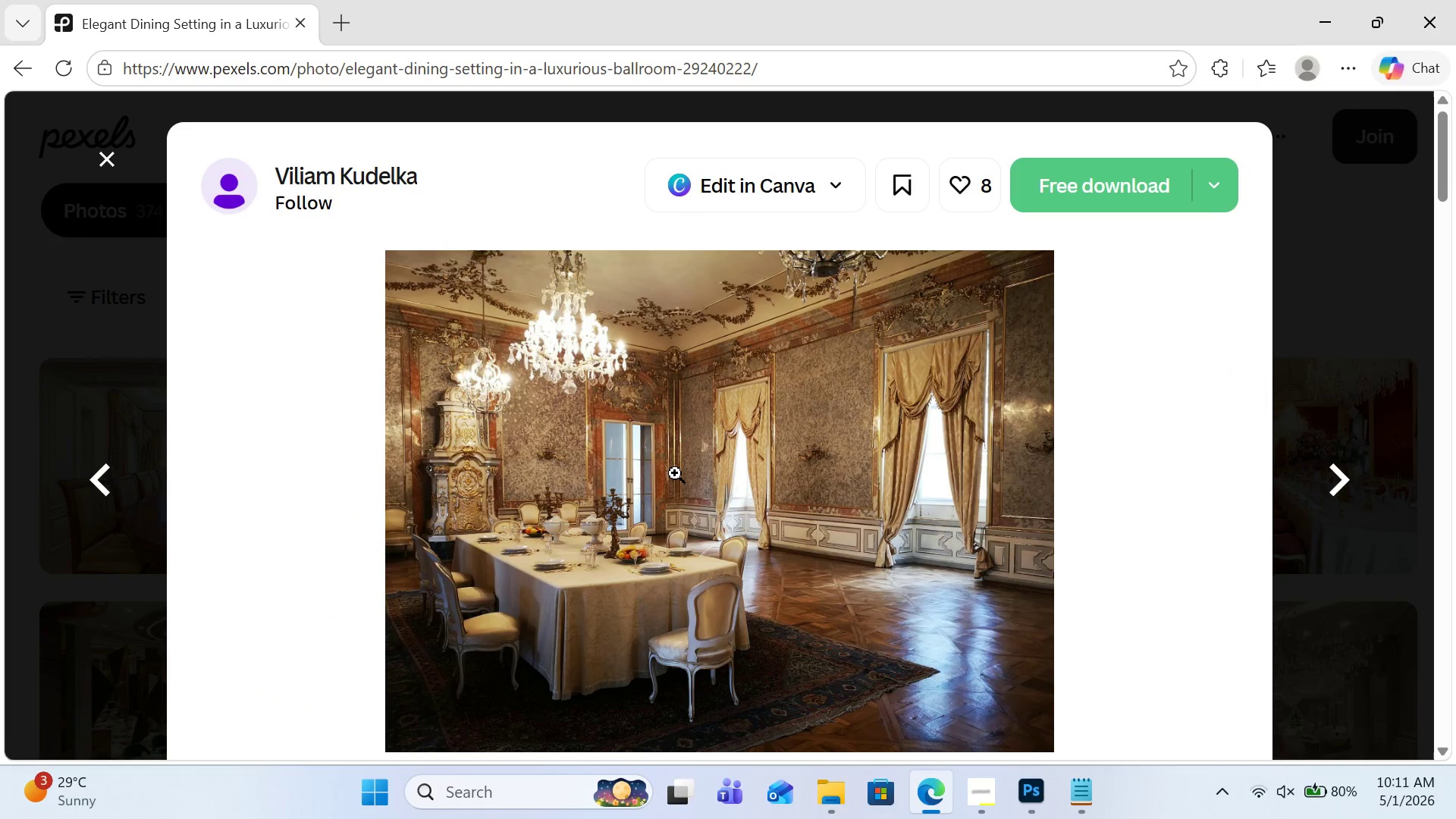 
left_click([1134, 192])
 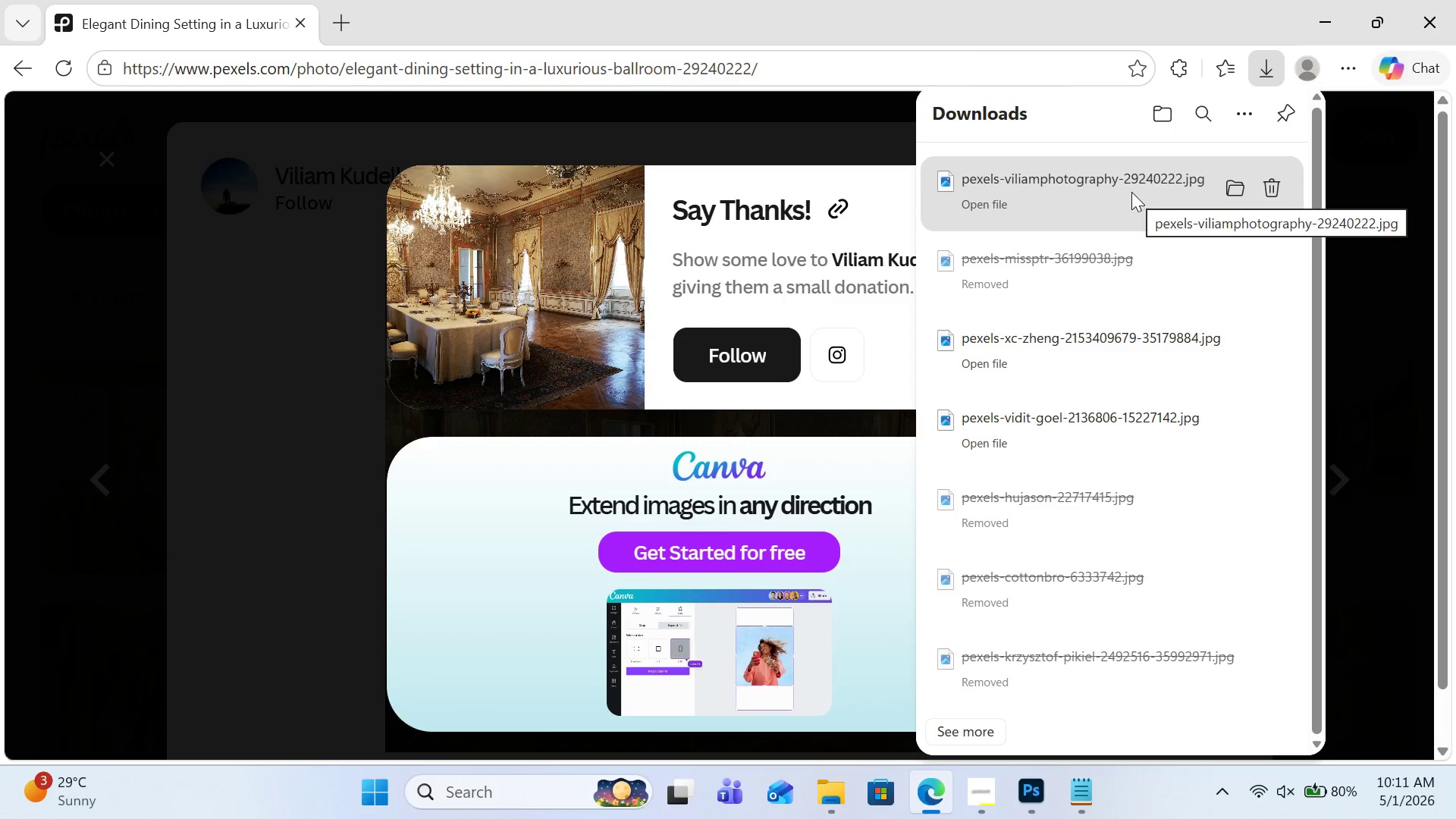 
left_click([708, 64])
 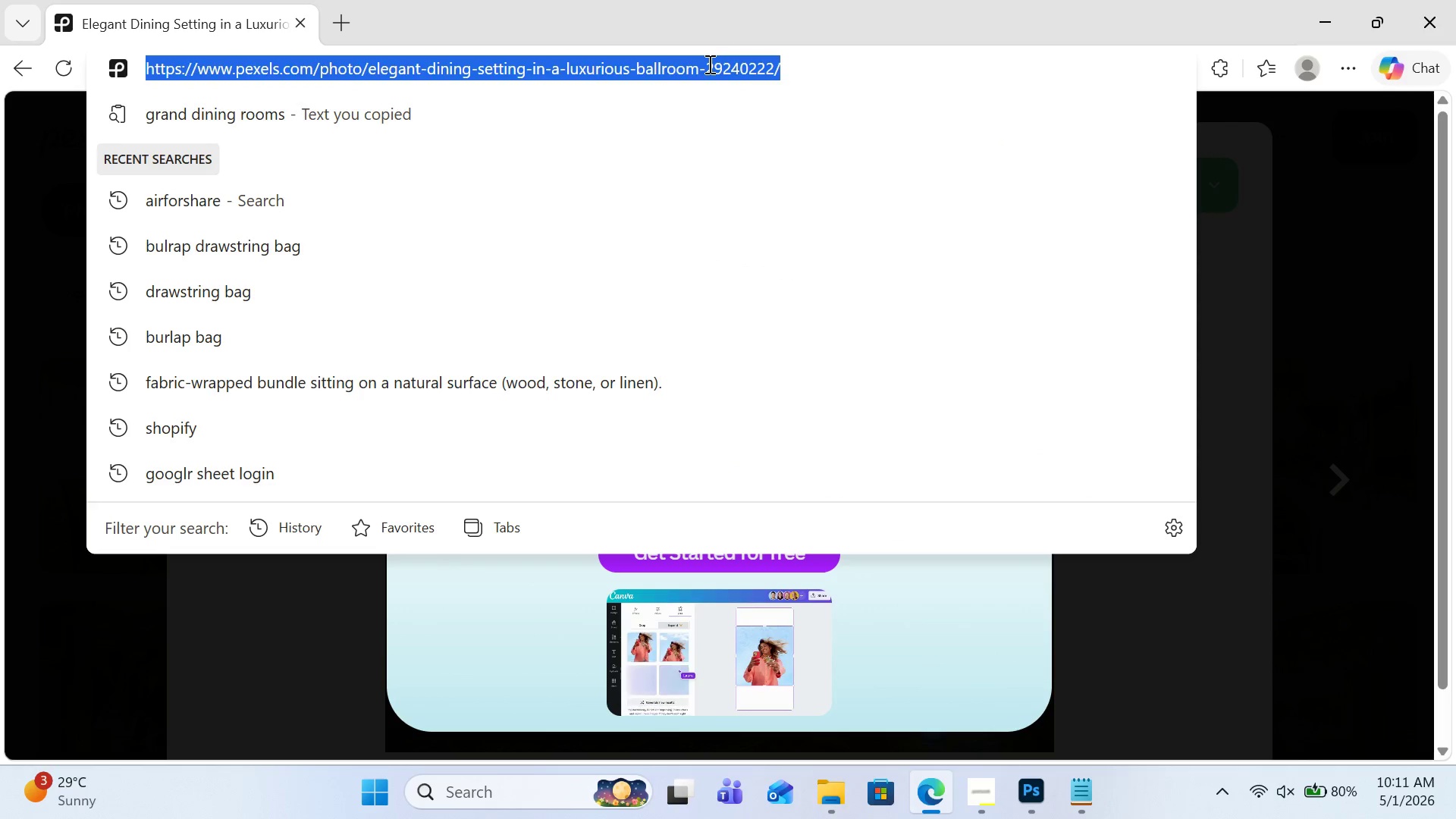 
key(Control+C)
 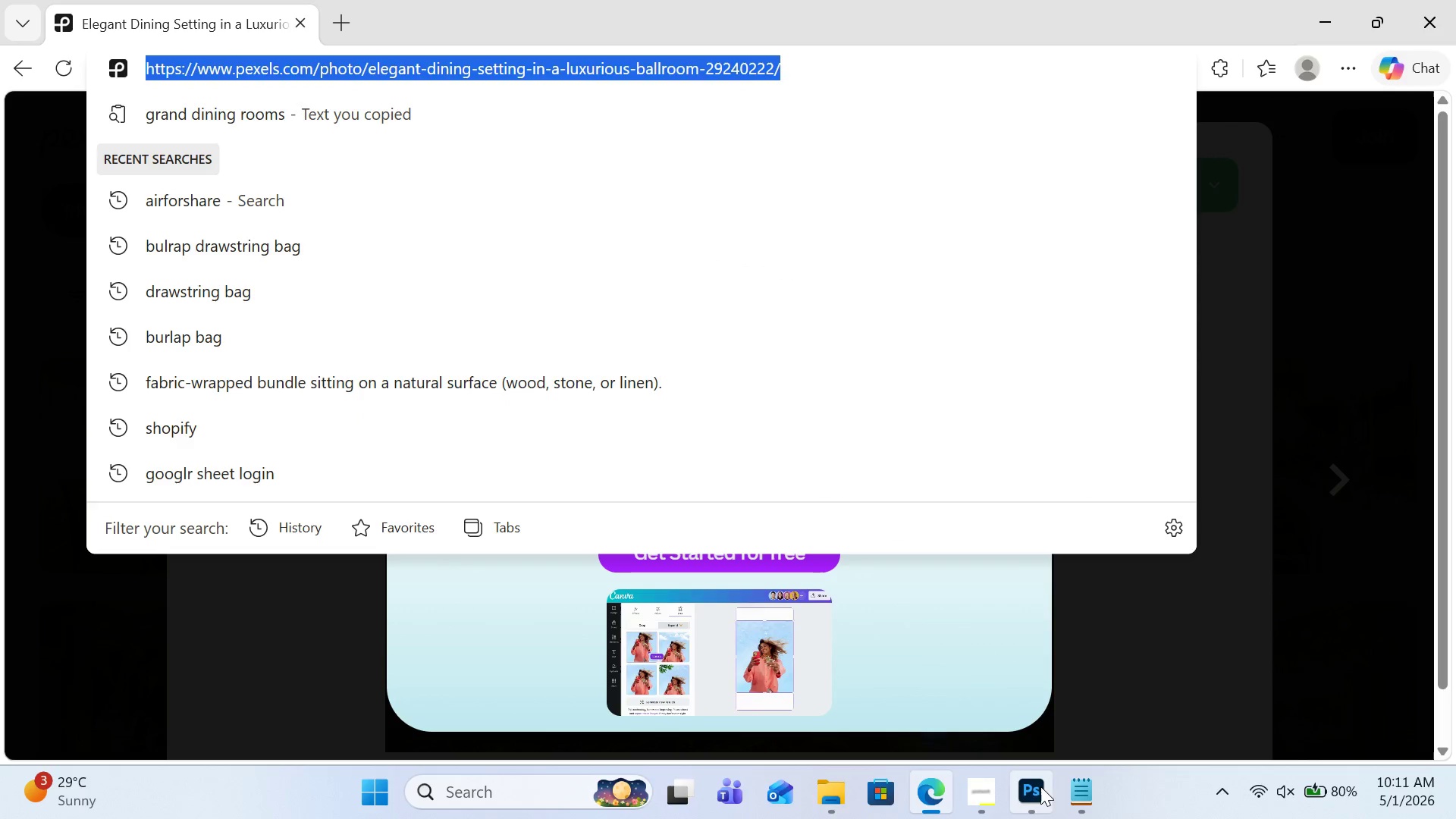 
left_click([1072, 786])
 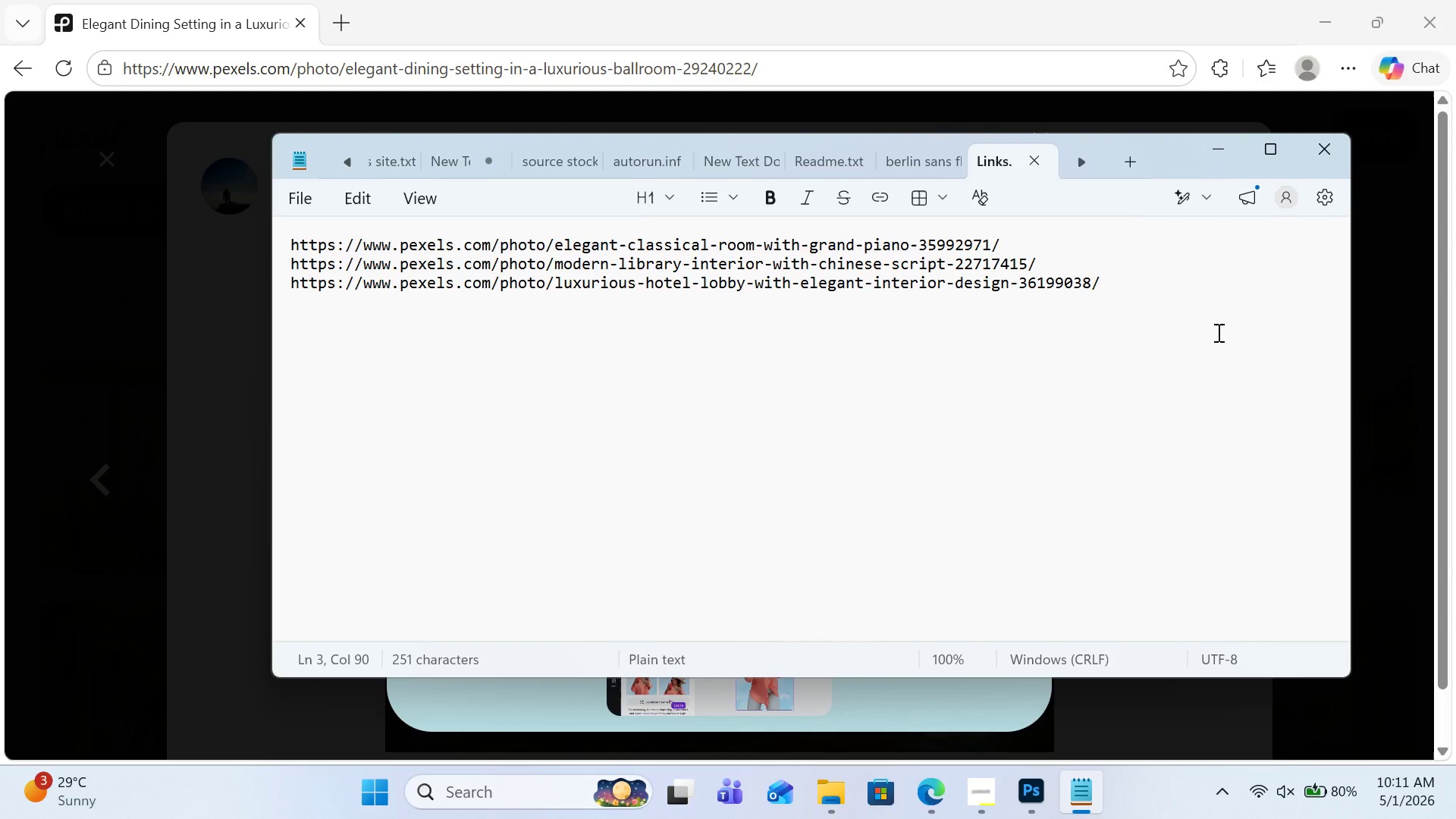 
key(Enter)
 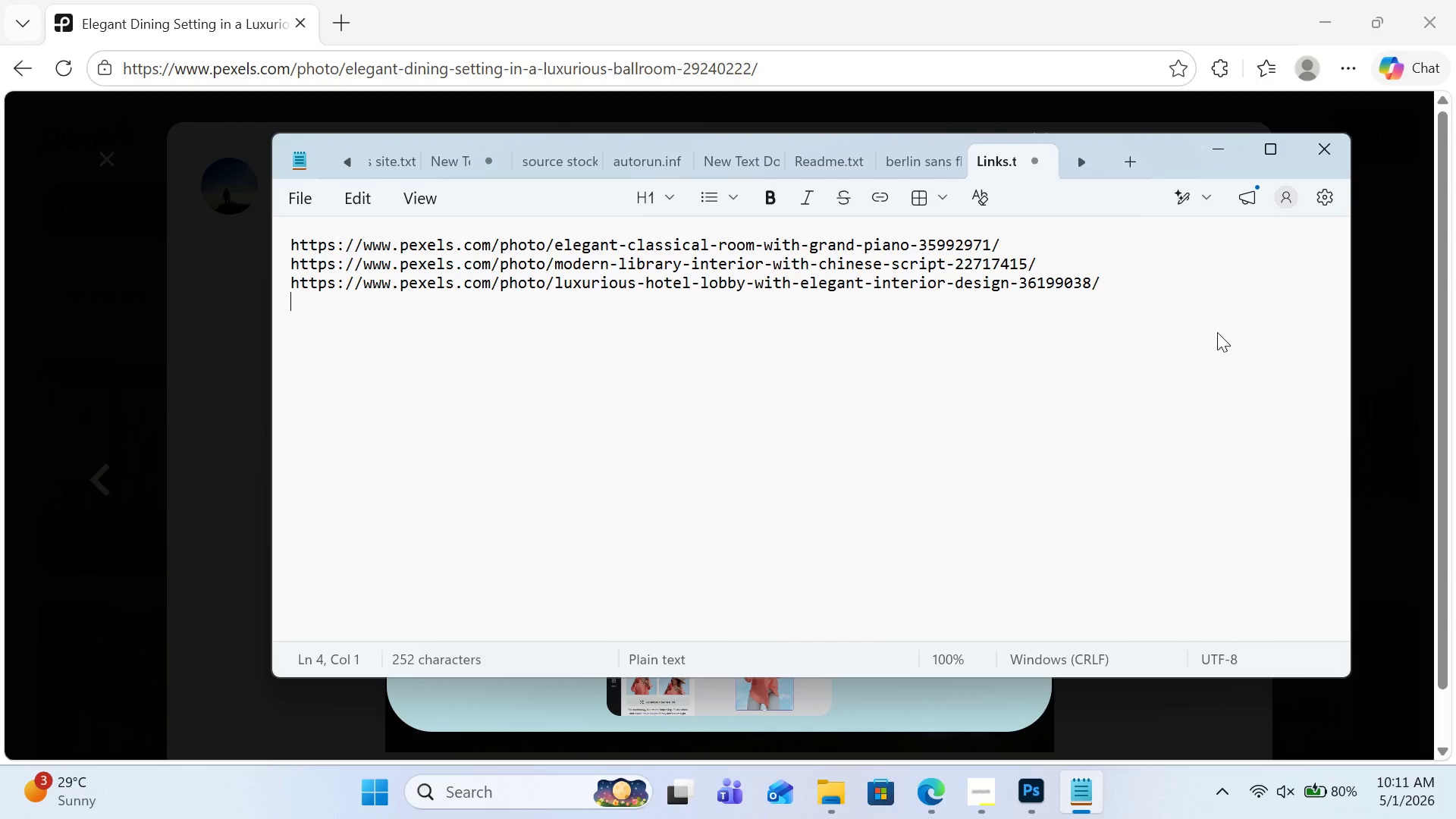 
key(Control+V)
 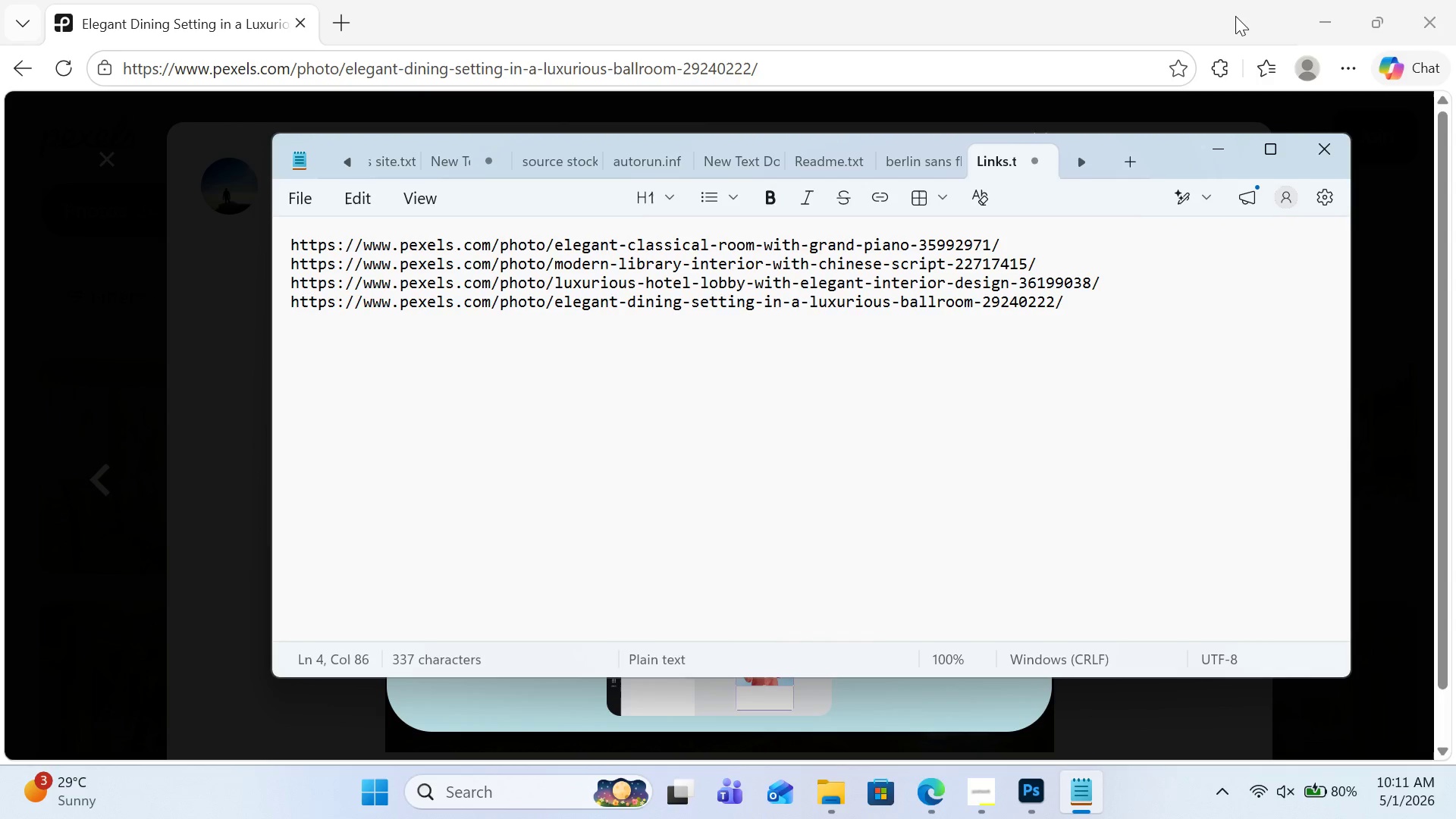 
left_click([1306, 17])
 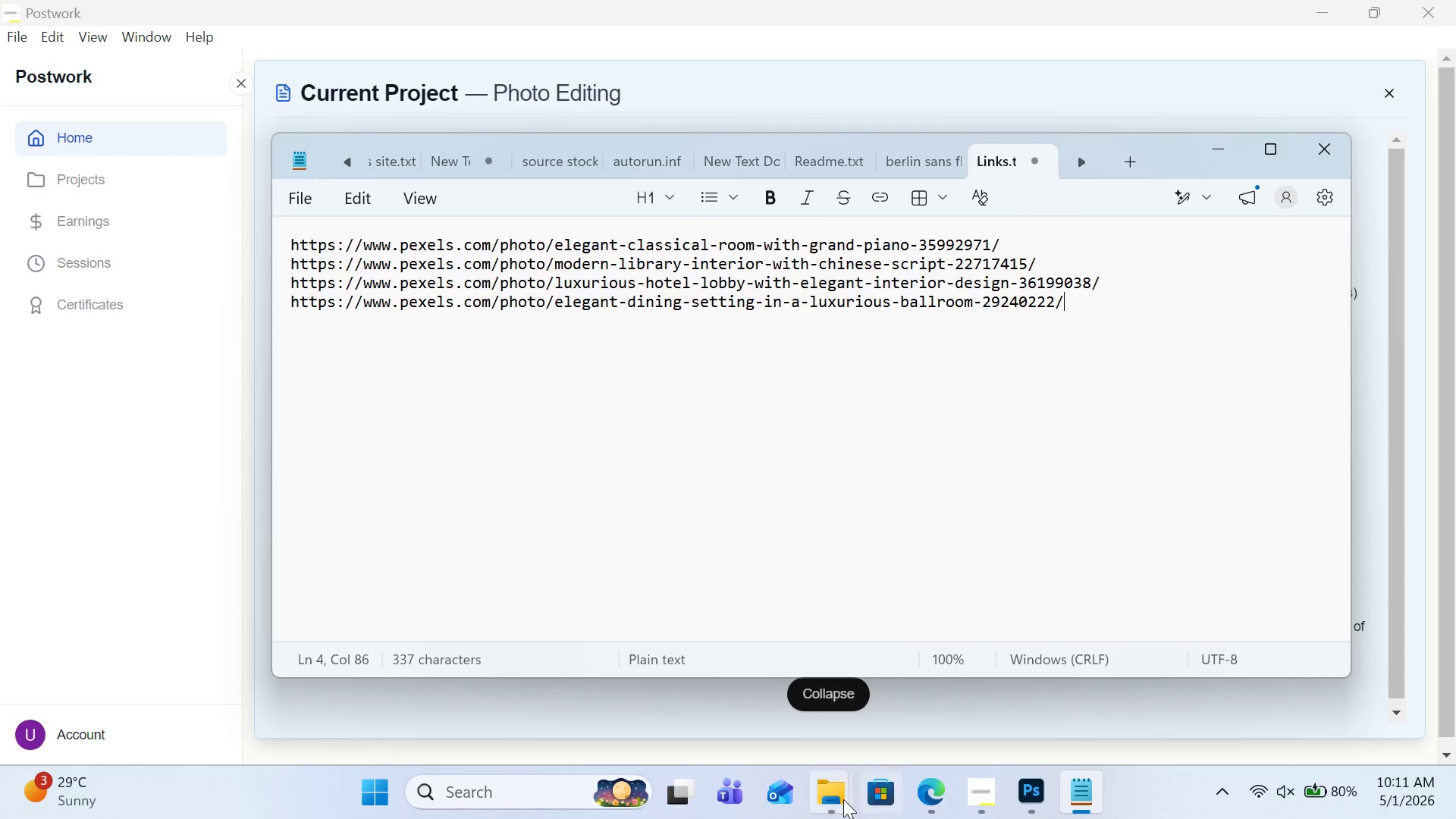 
left_click([913, 779])
 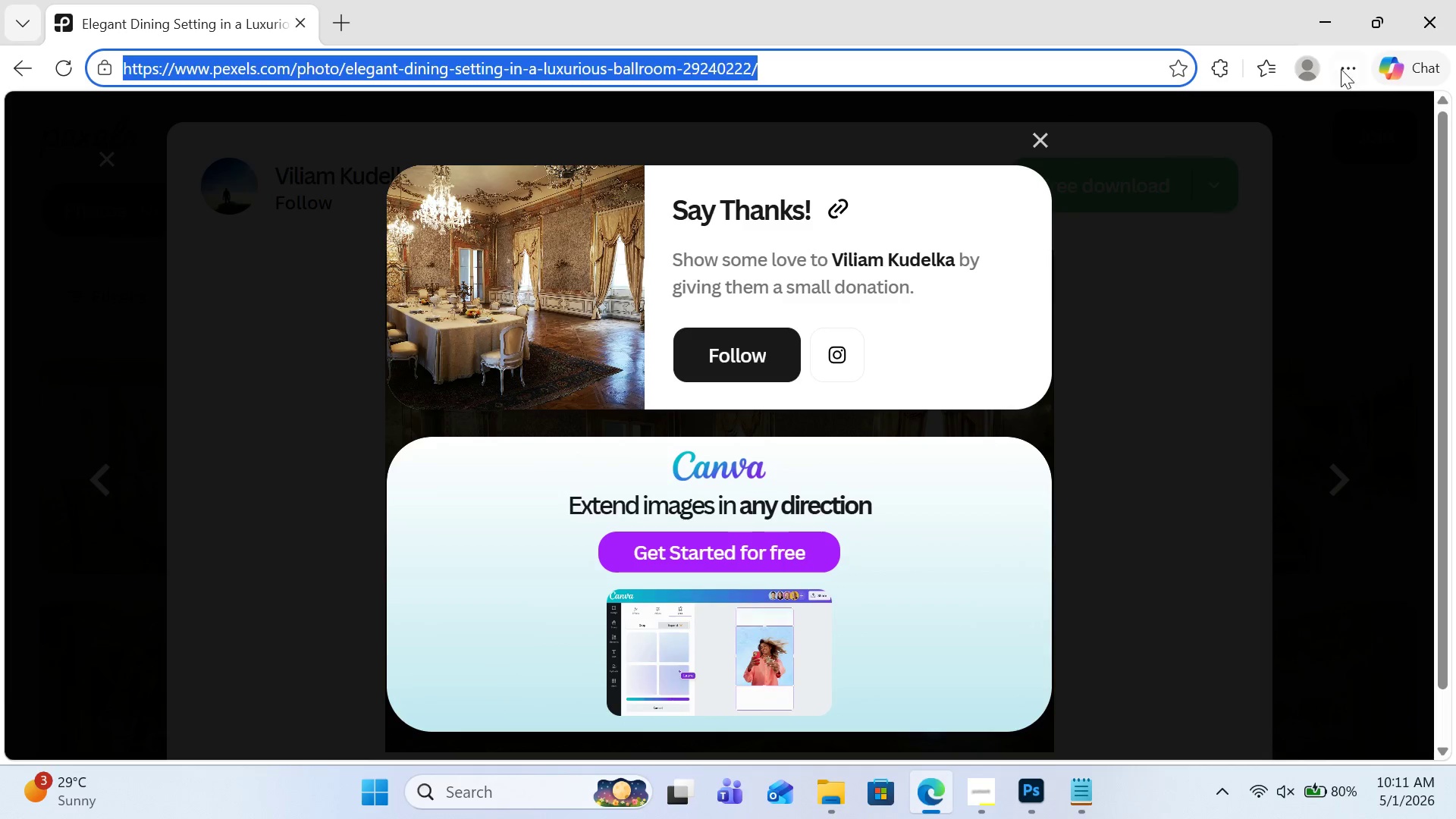 
left_click([1351, 67])
 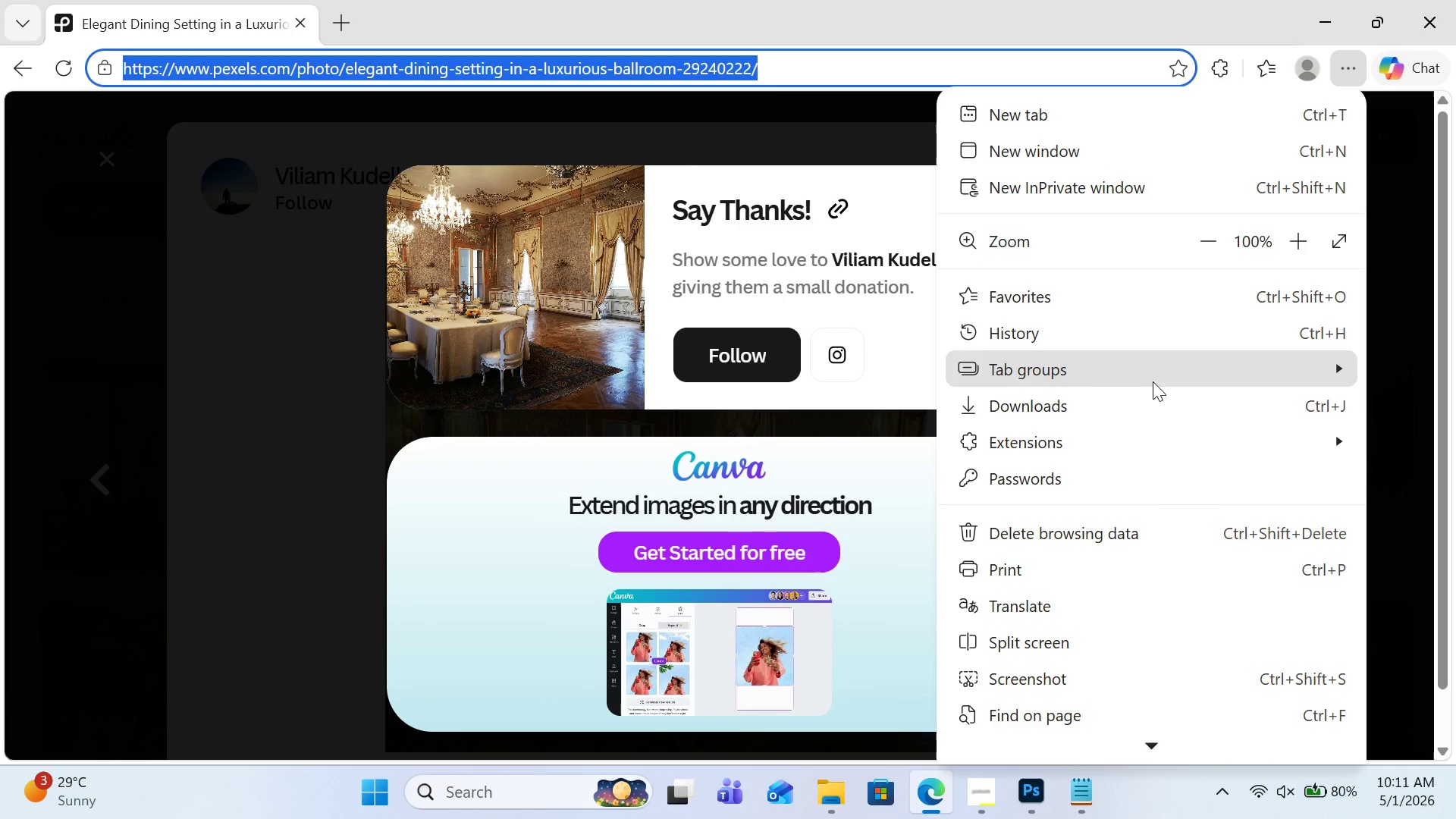 
left_click([1152, 400])
 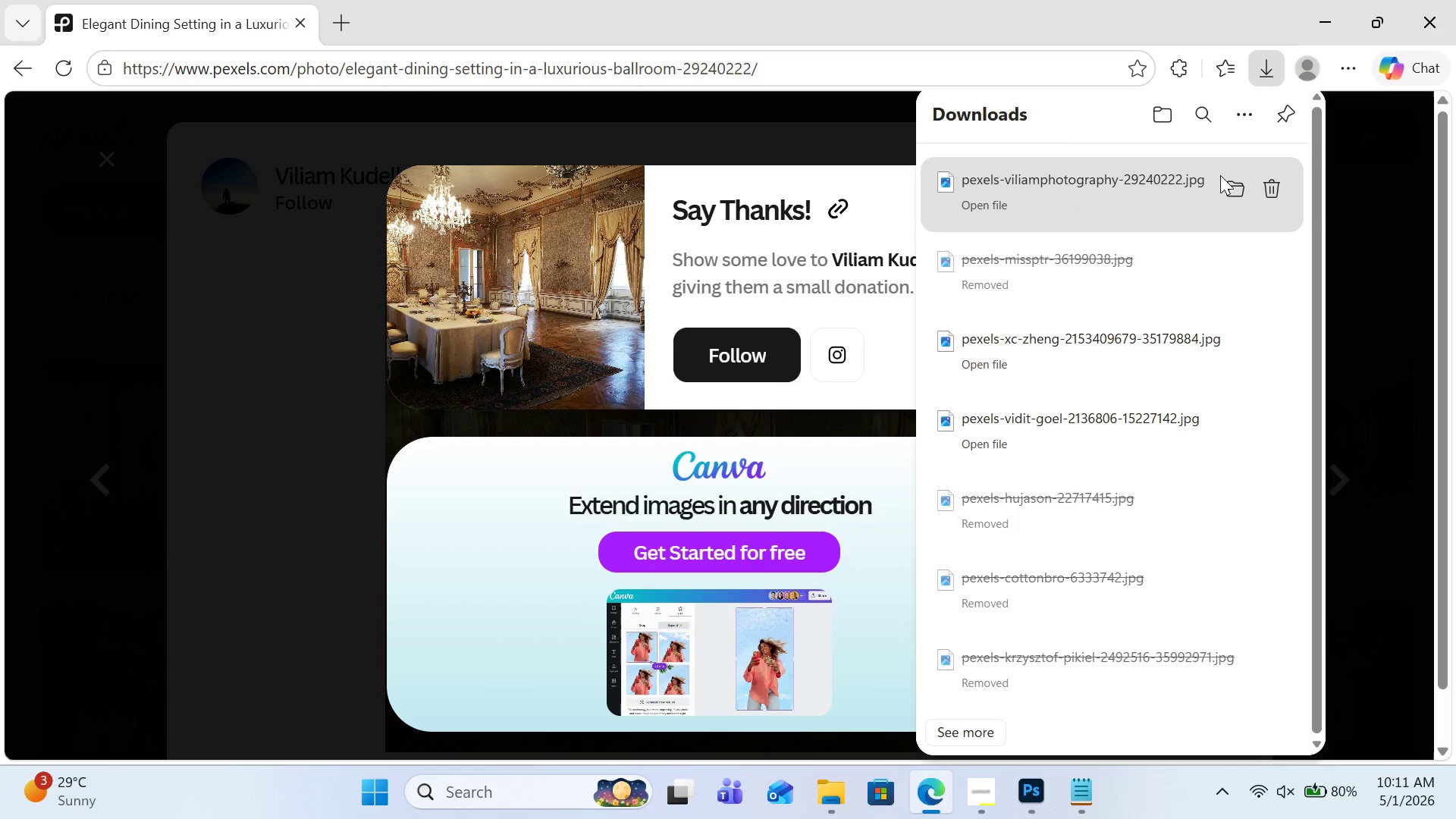 
left_click([1232, 188])
 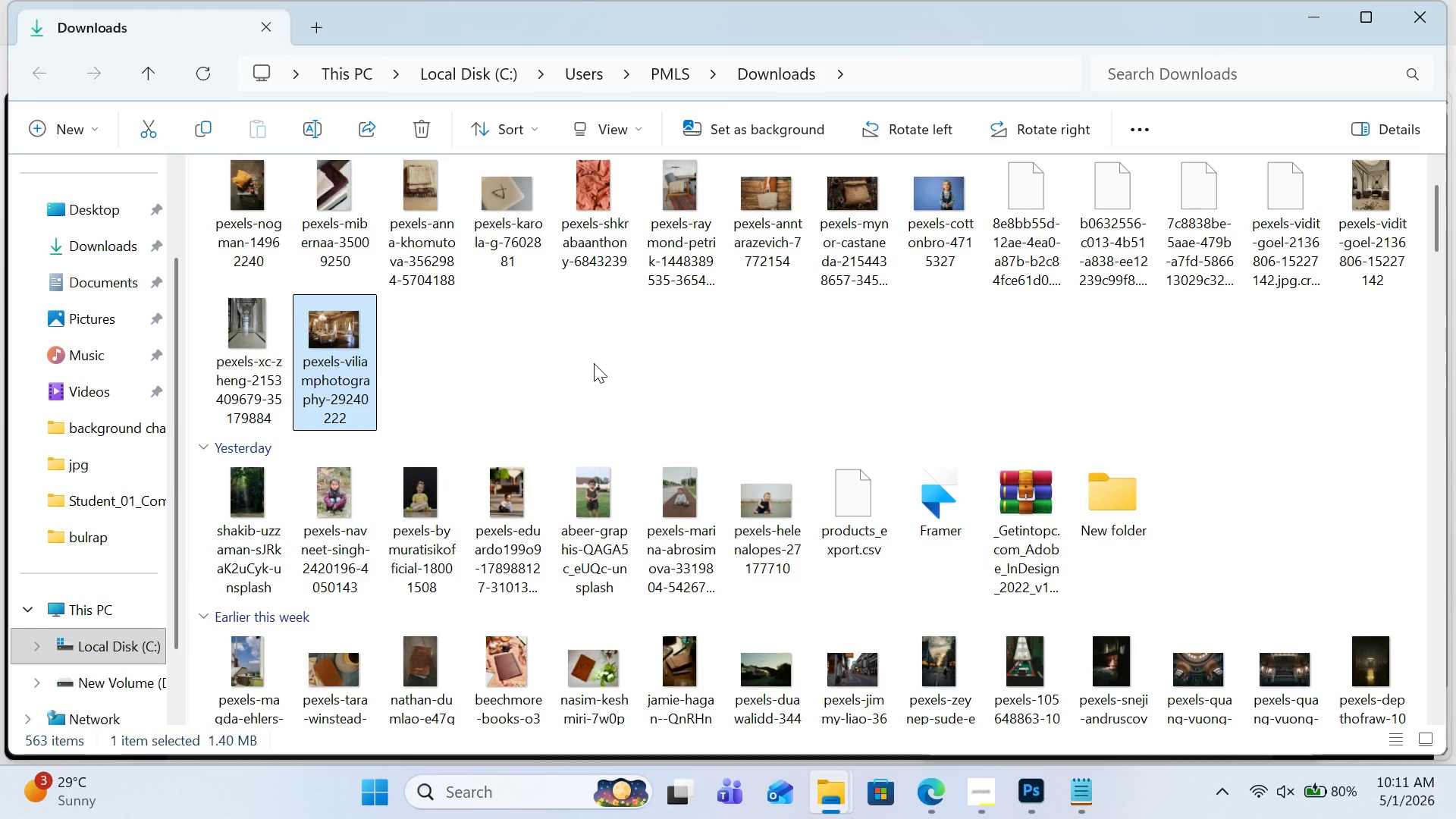 
key(Control+C)
 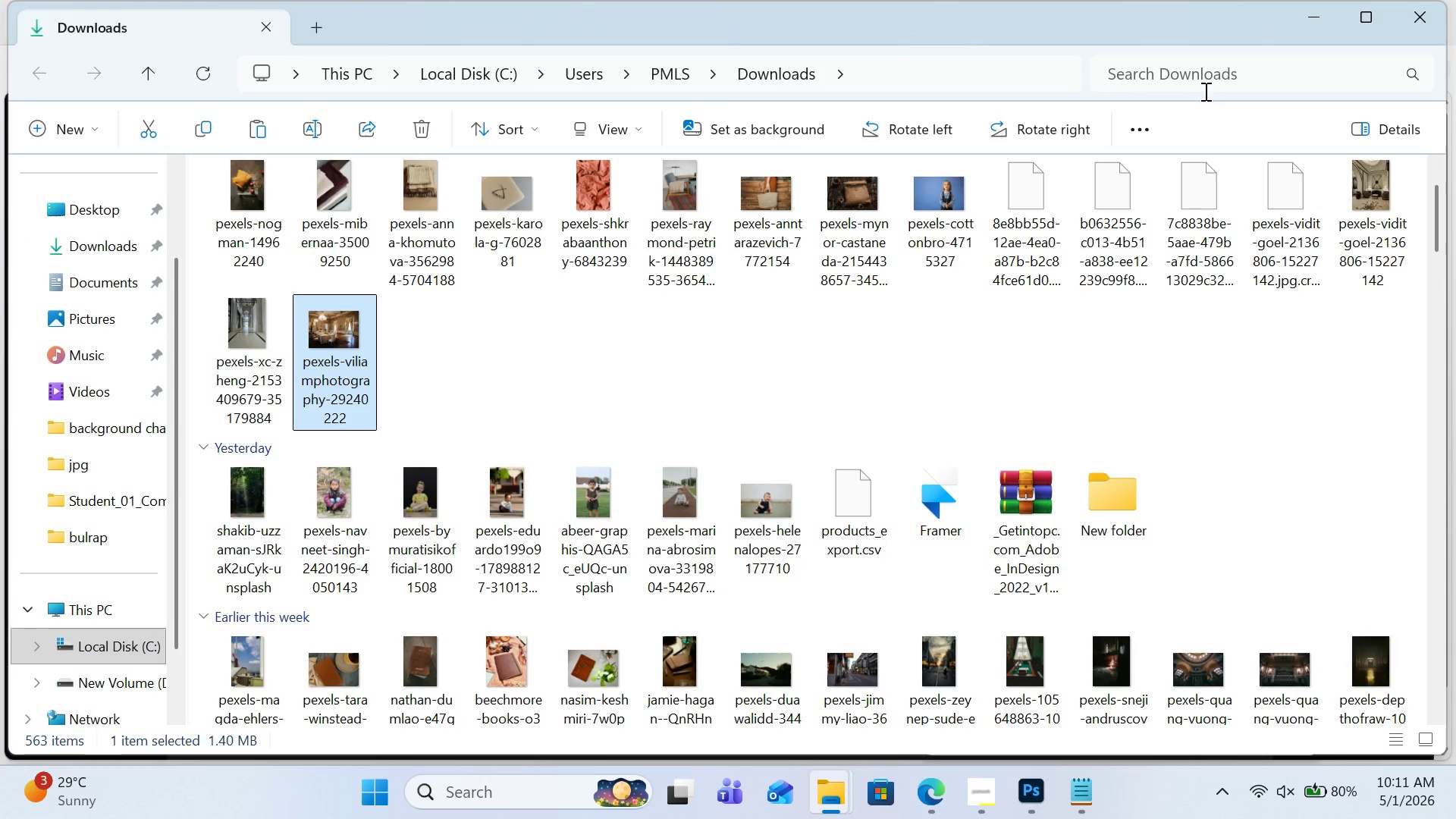 
left_click([1304, 20])
 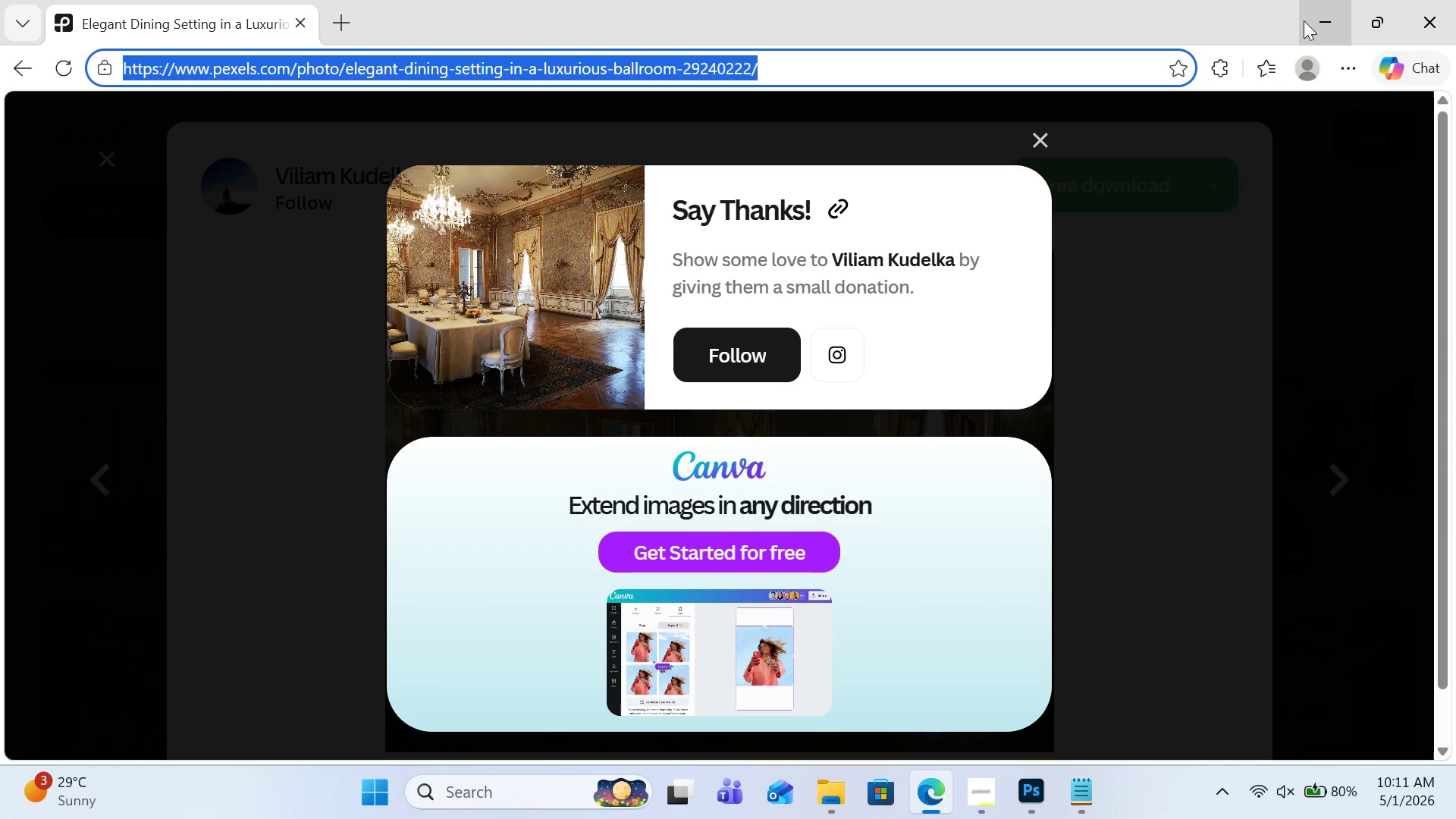 
left_click([1304, 20])
 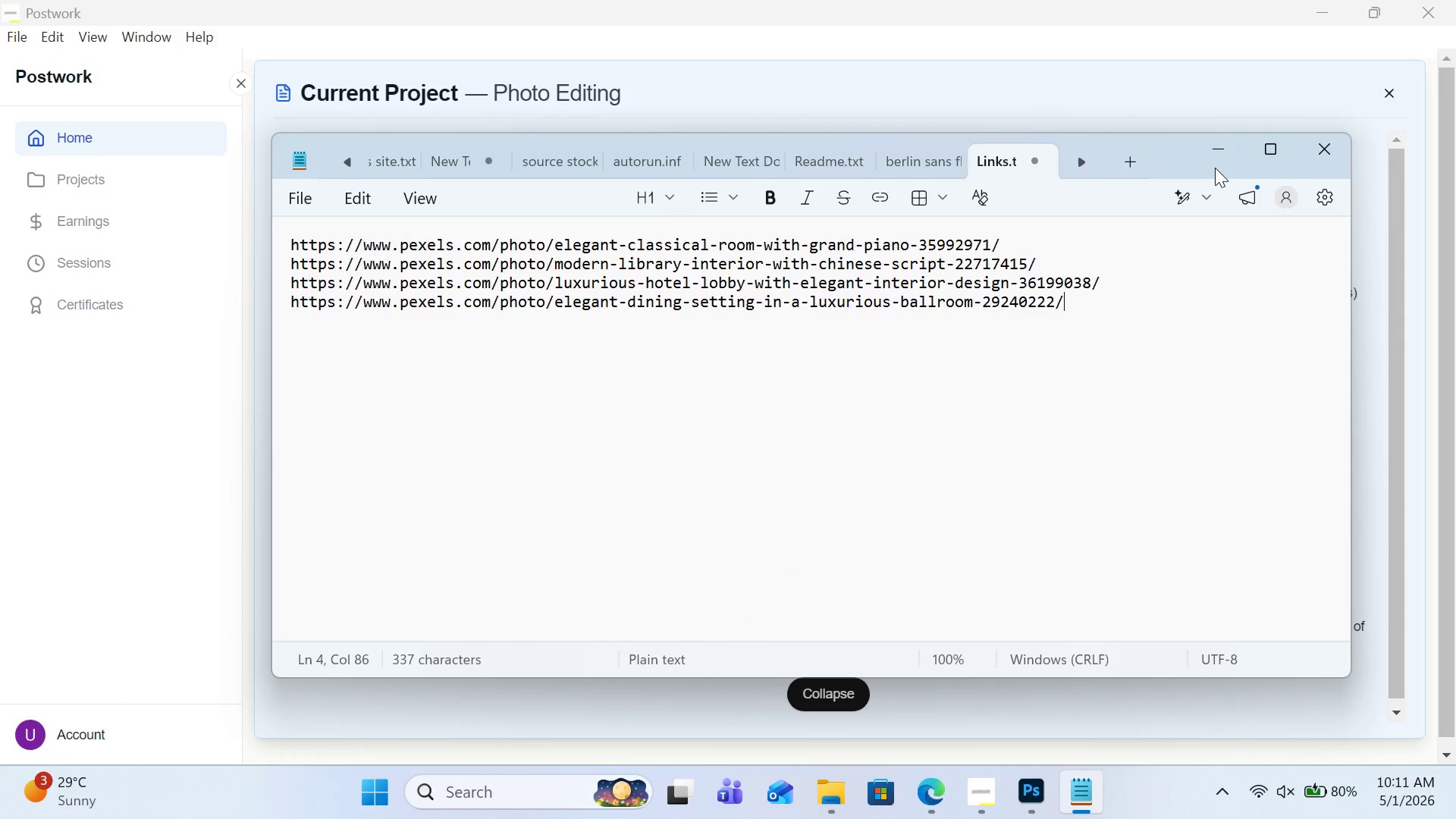 
left_click([1215, 162])